 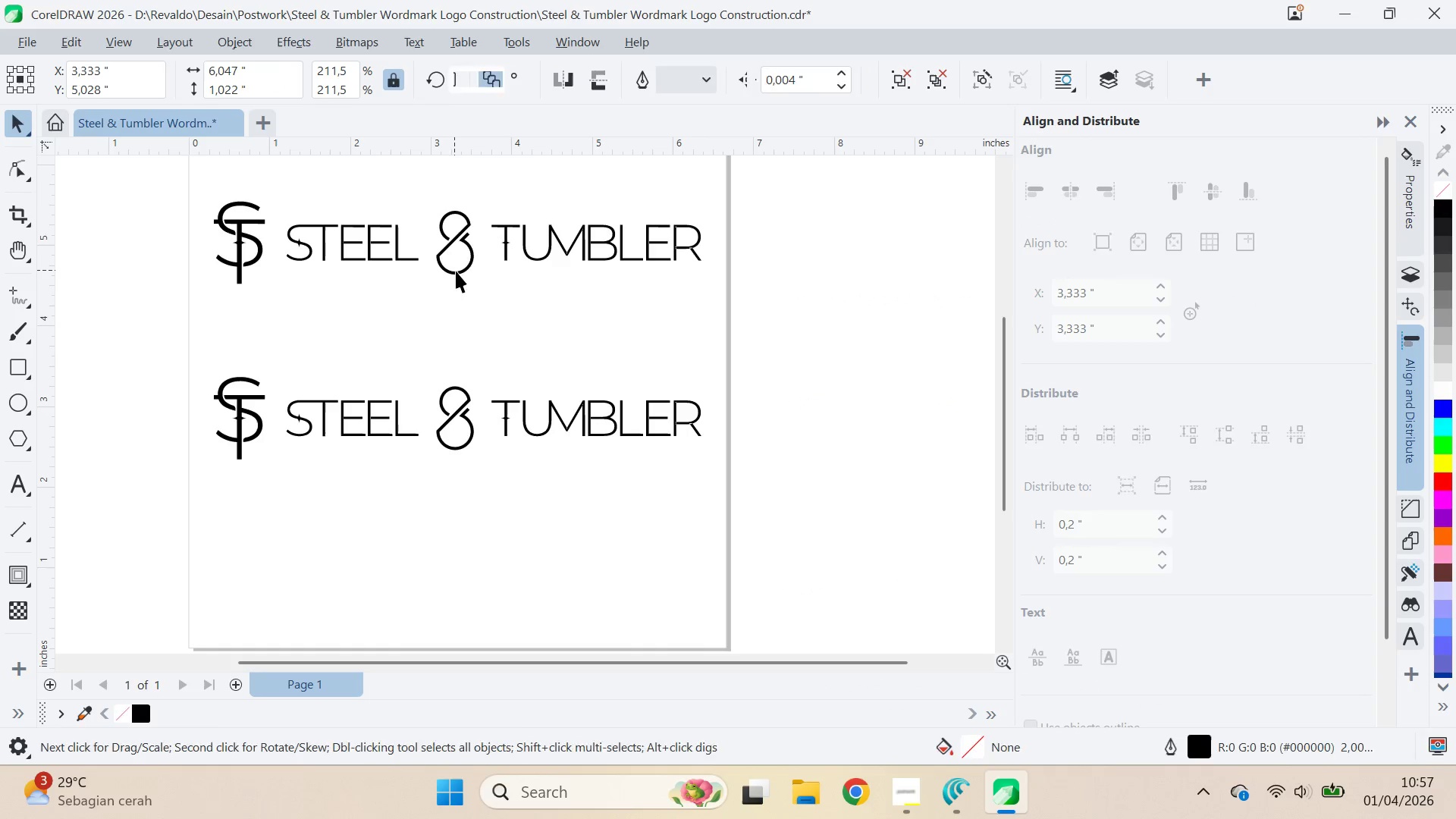 
left_click_drag(start_coordinate=[271, 64], to_coordinate=[130, 95])
 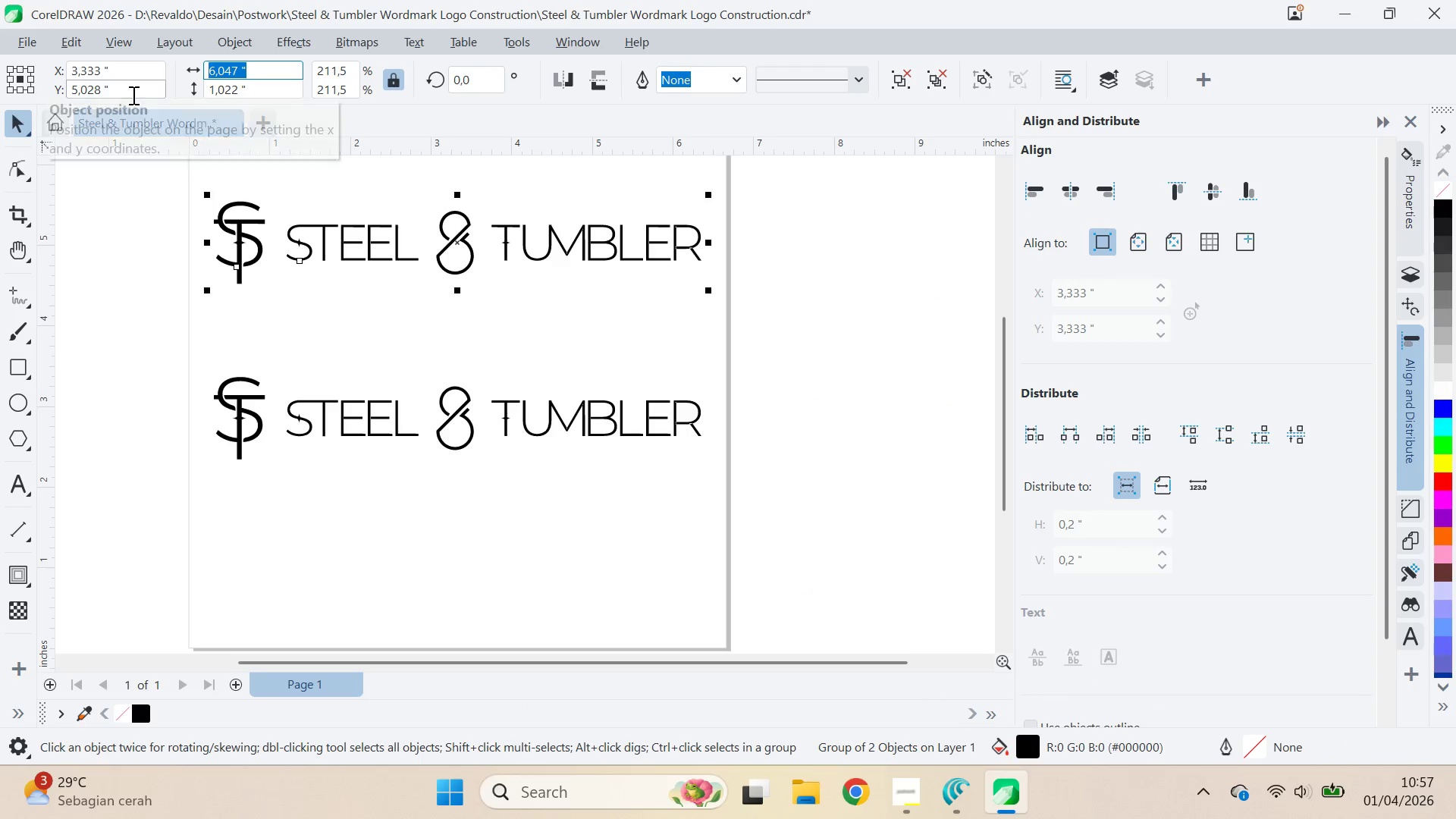 
key(6)
 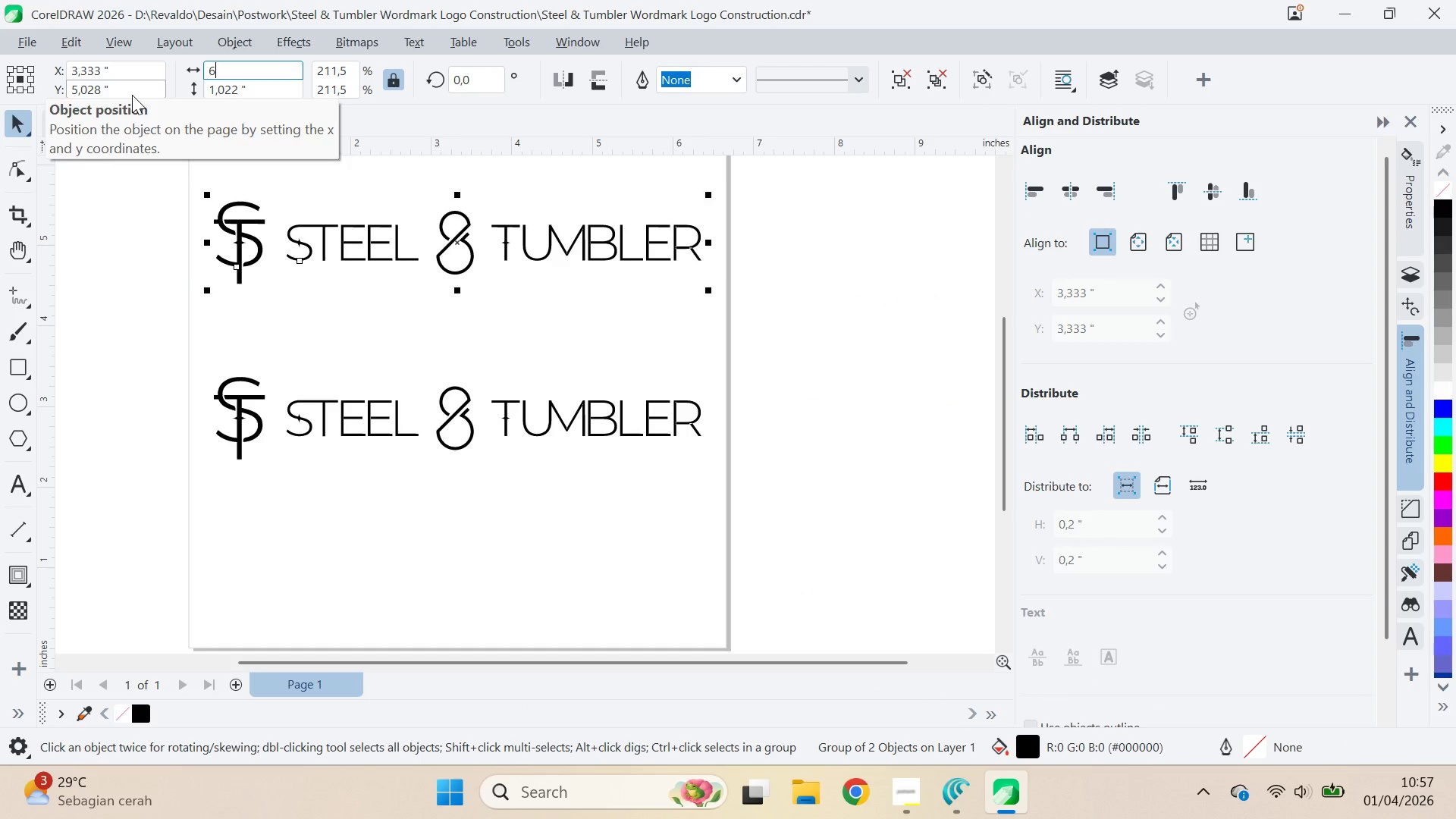 
key(Enter)
 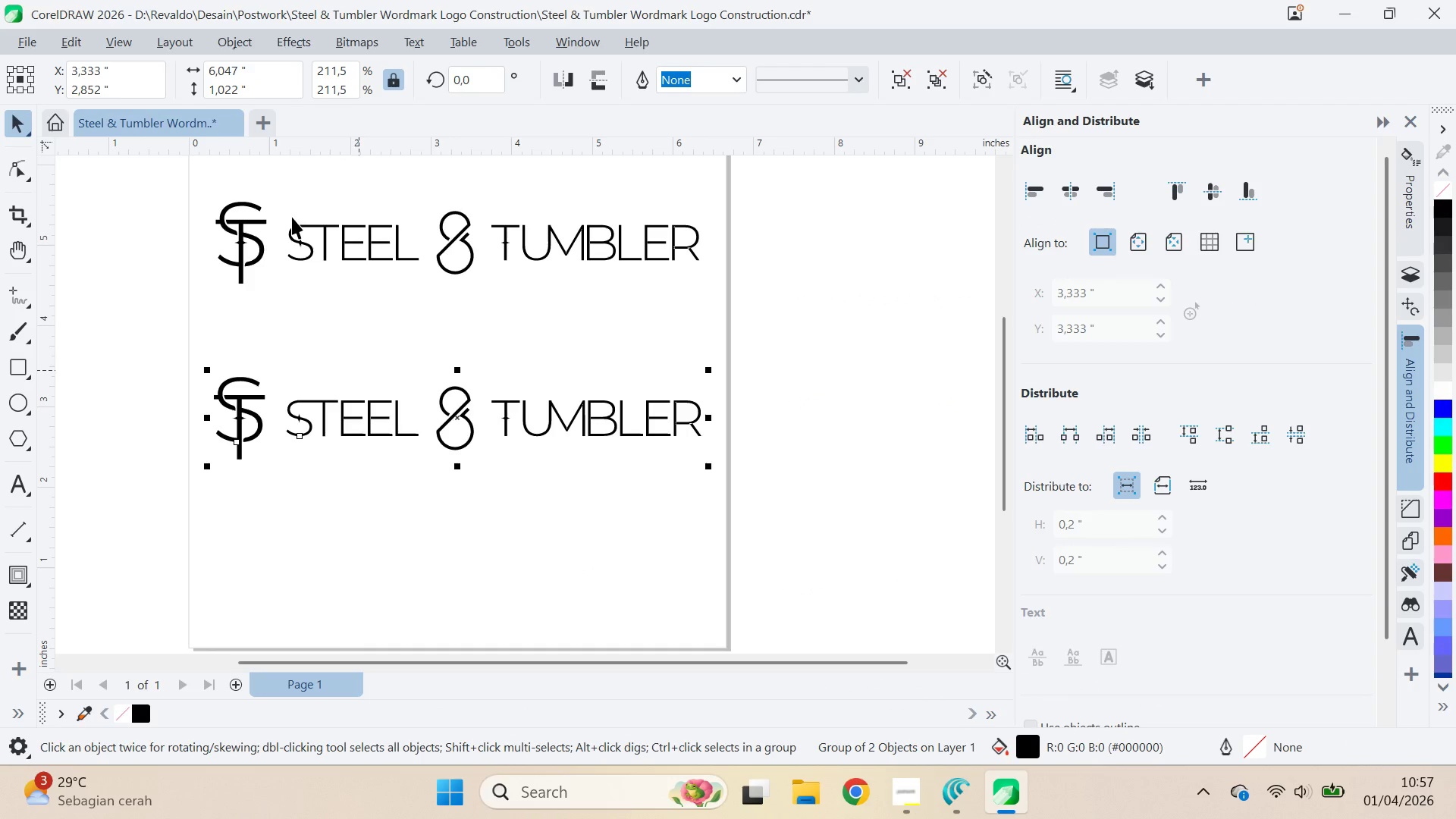 
left_click_drag(start_coordinate=[256, 68], to_coordinate=[167, 74])
 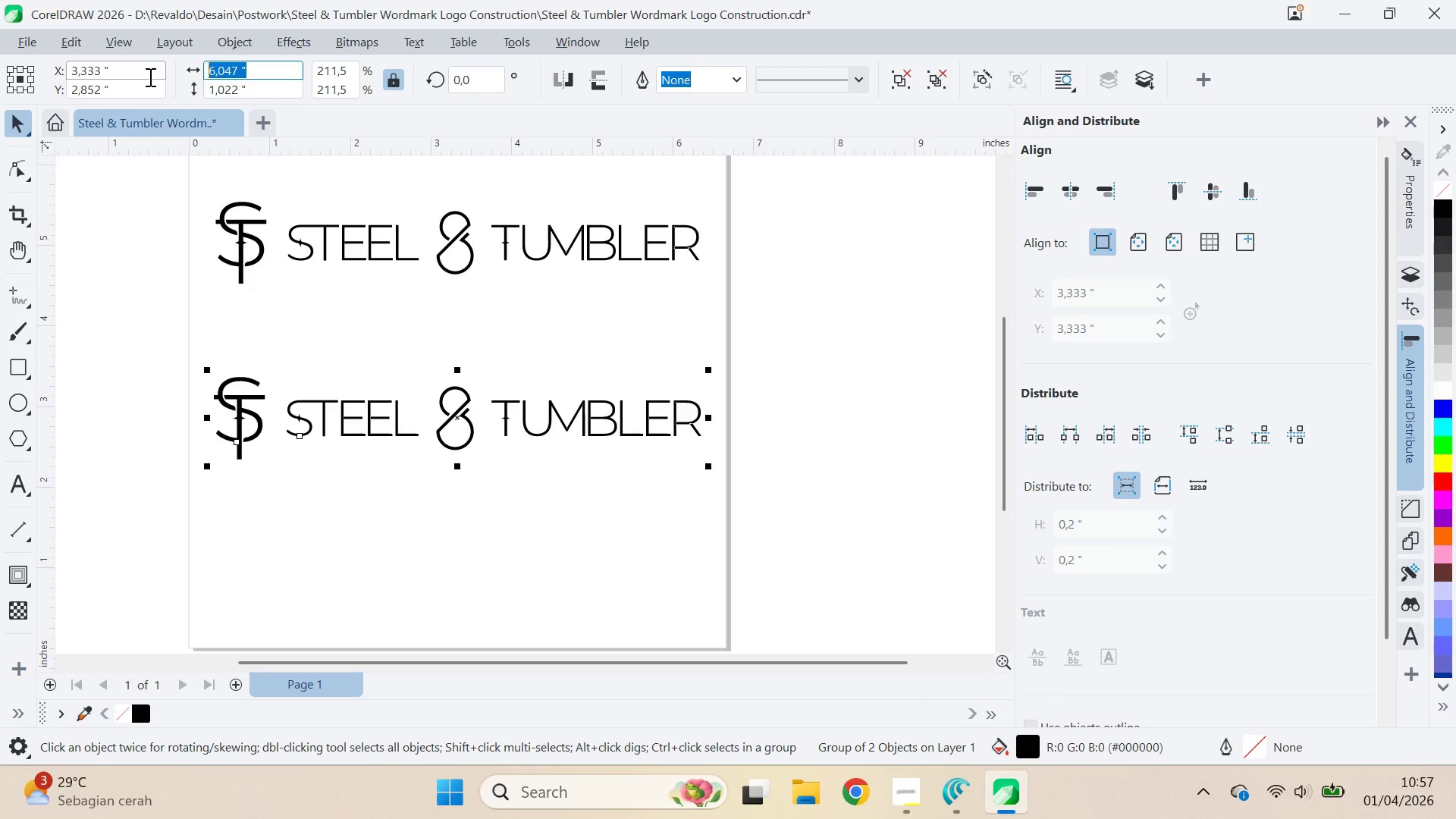 
key(3)
 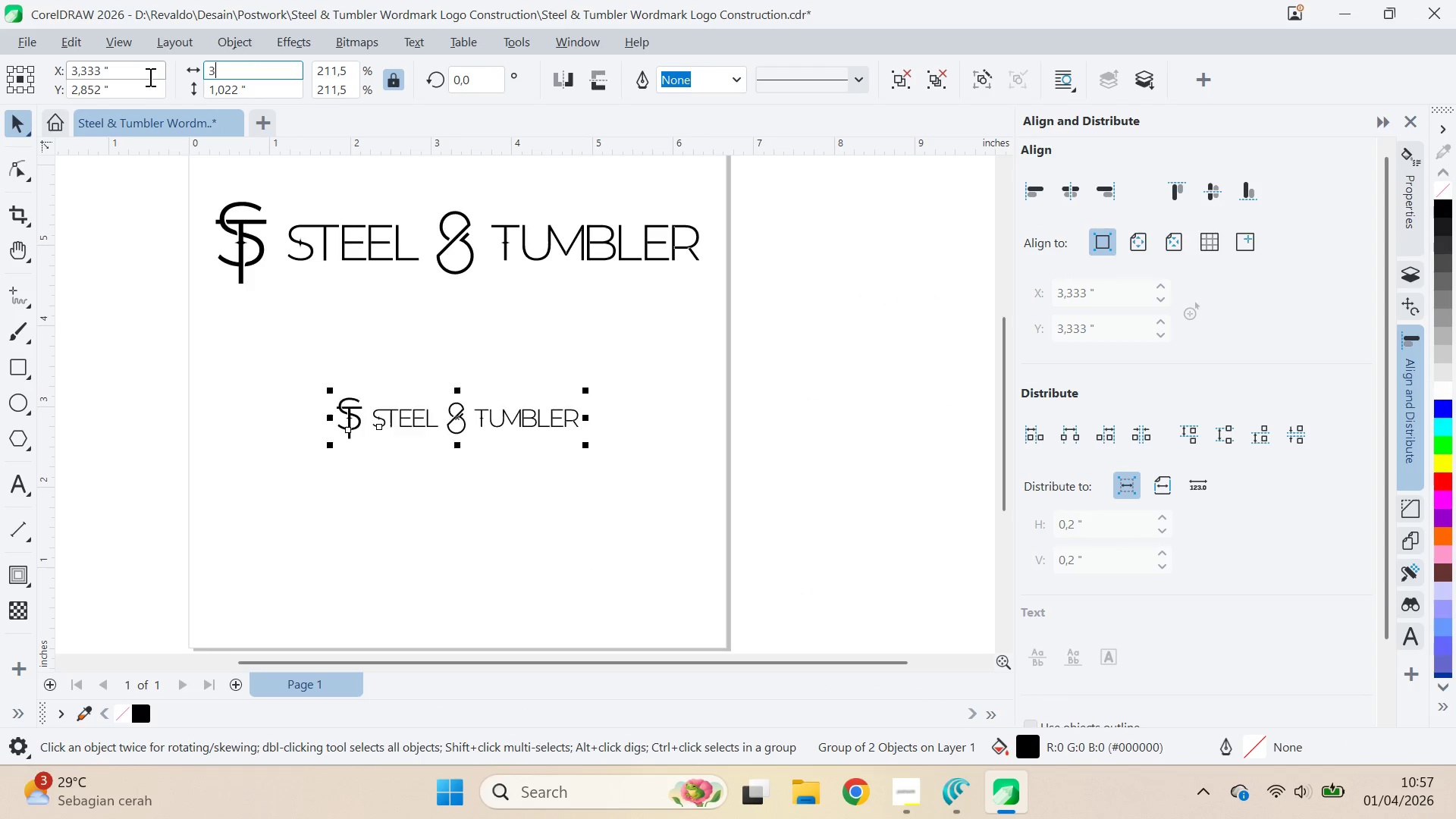 
key(Enter)
 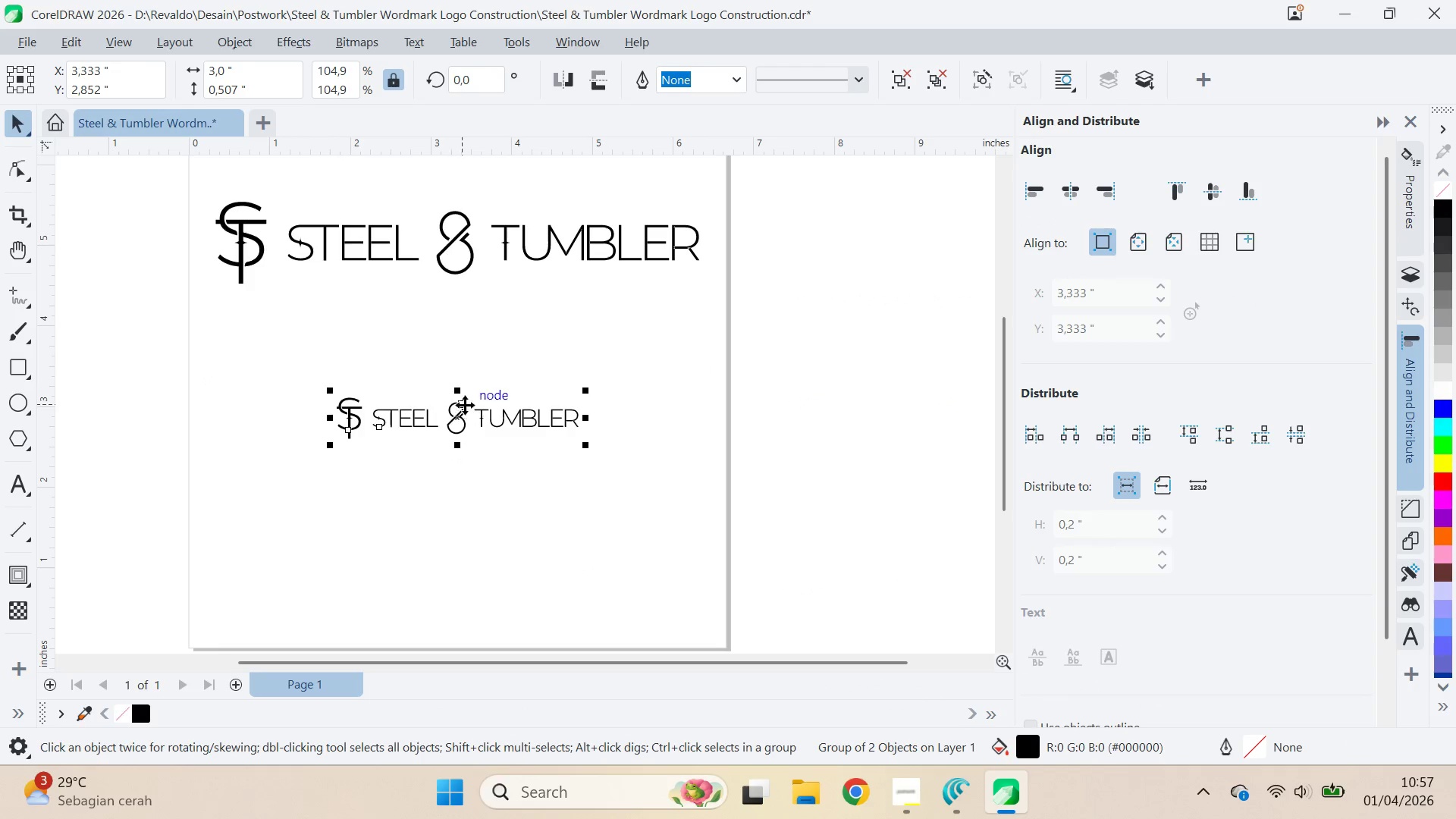 
left_click_drag(start_coordinate=[460, 418], to_coordinate=[453, 340])
 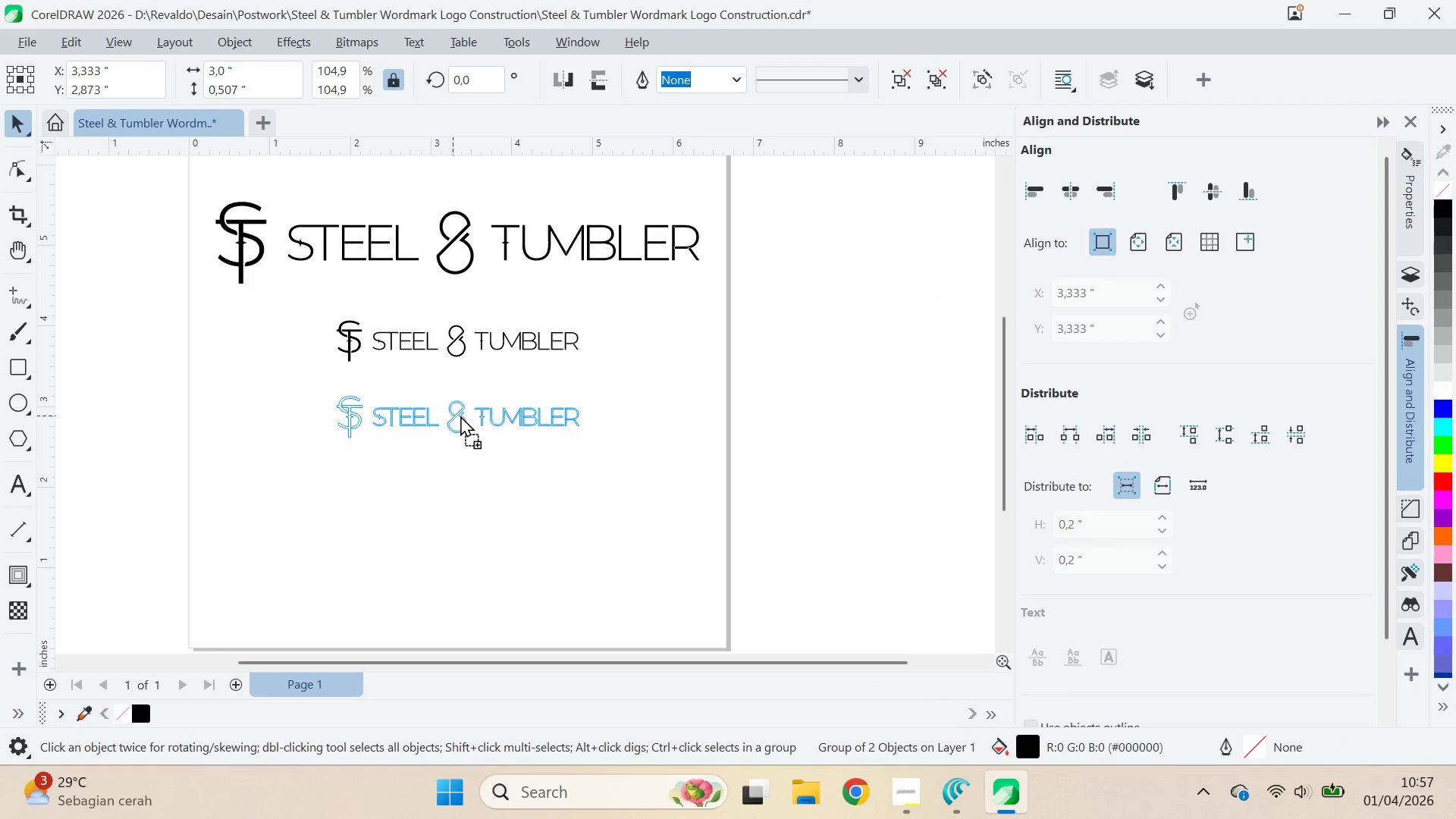 
hold_key(key=ShiftLeft, duration=0.45)
 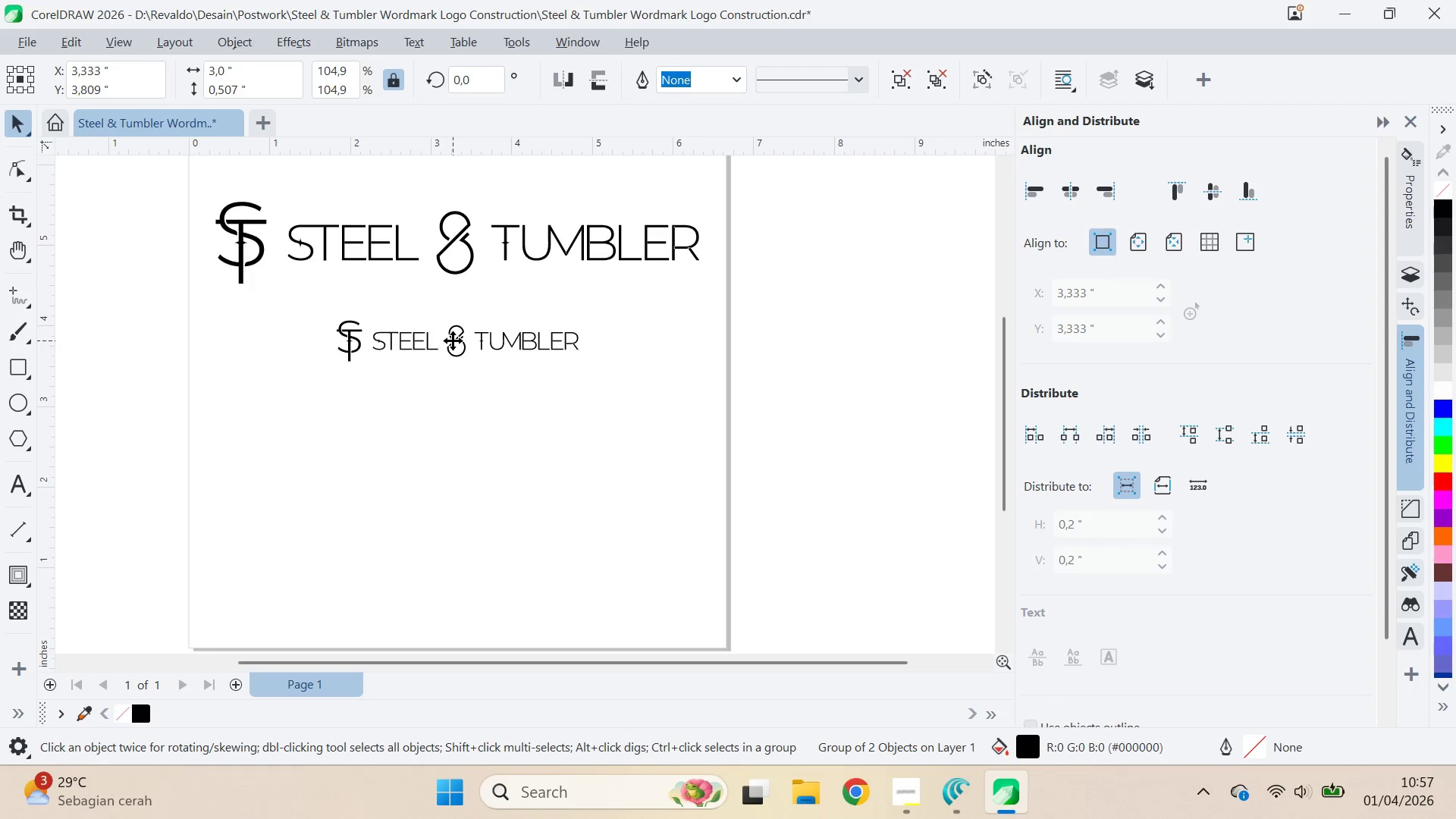 
left_click_drag(start_coordinate=[453, 340], to_coordinate=[465, 449])
 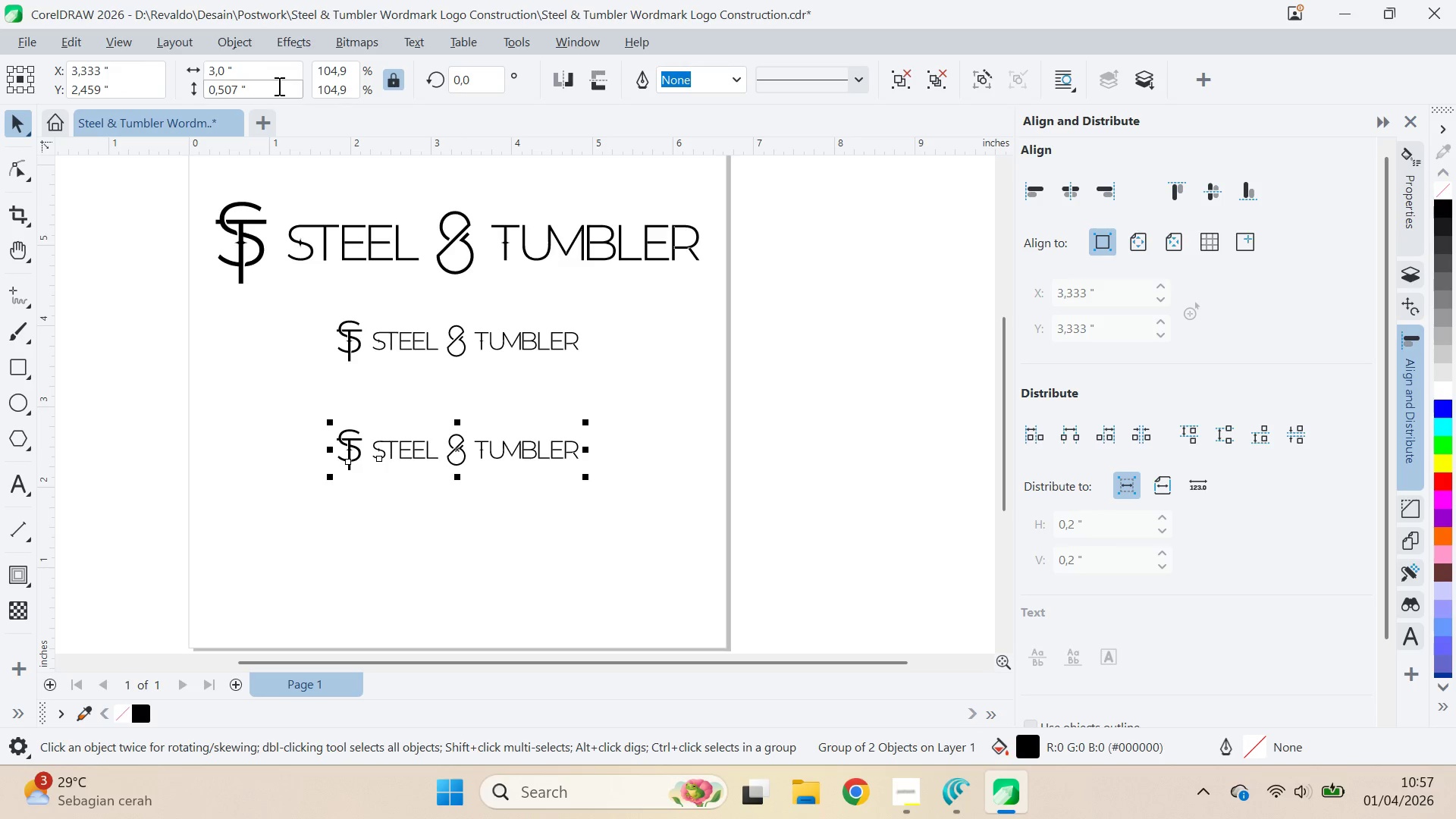 
hold_key(key=ShiftLeft, duration=0.56)
 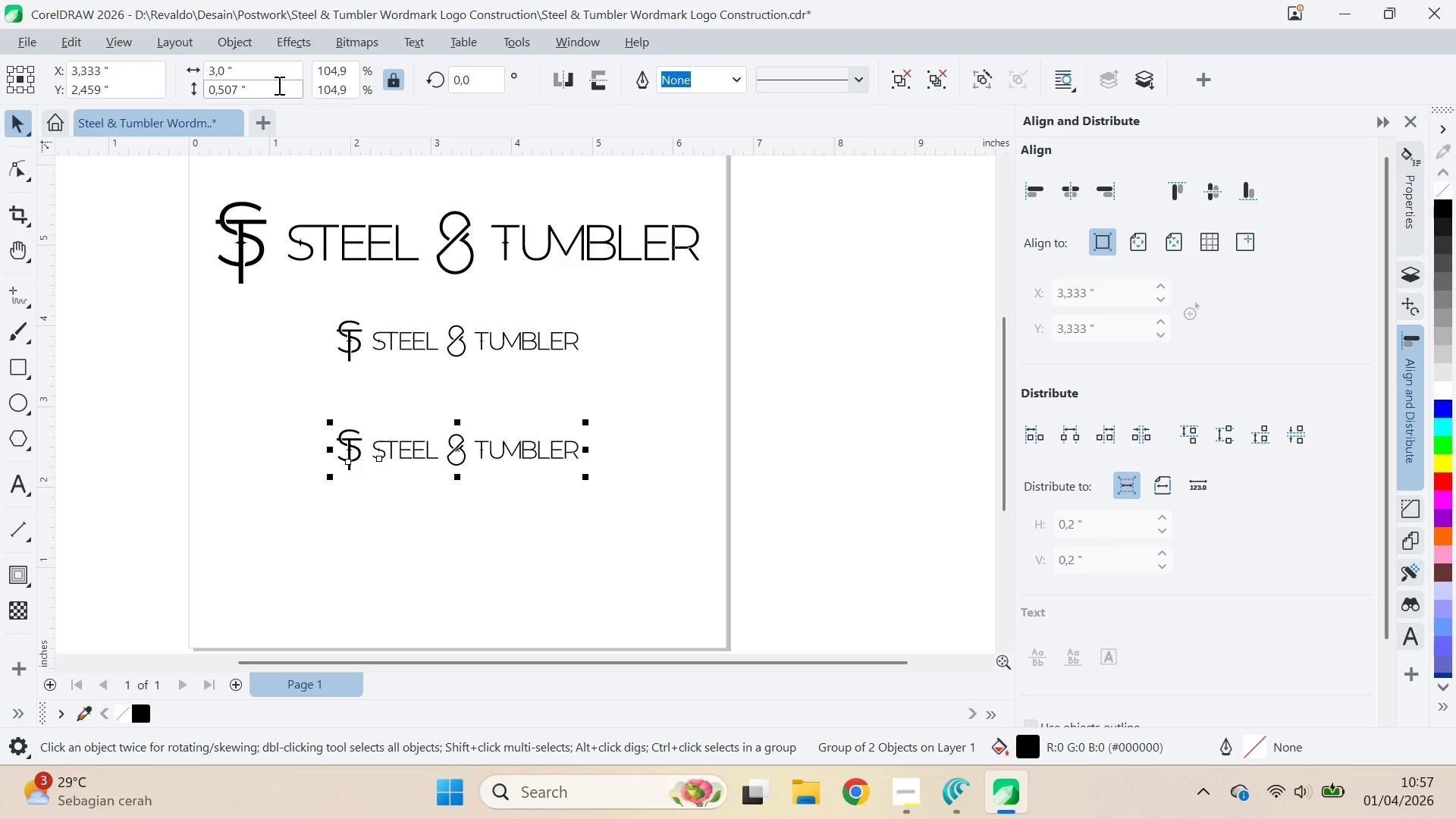 
double_click([277, 77])
 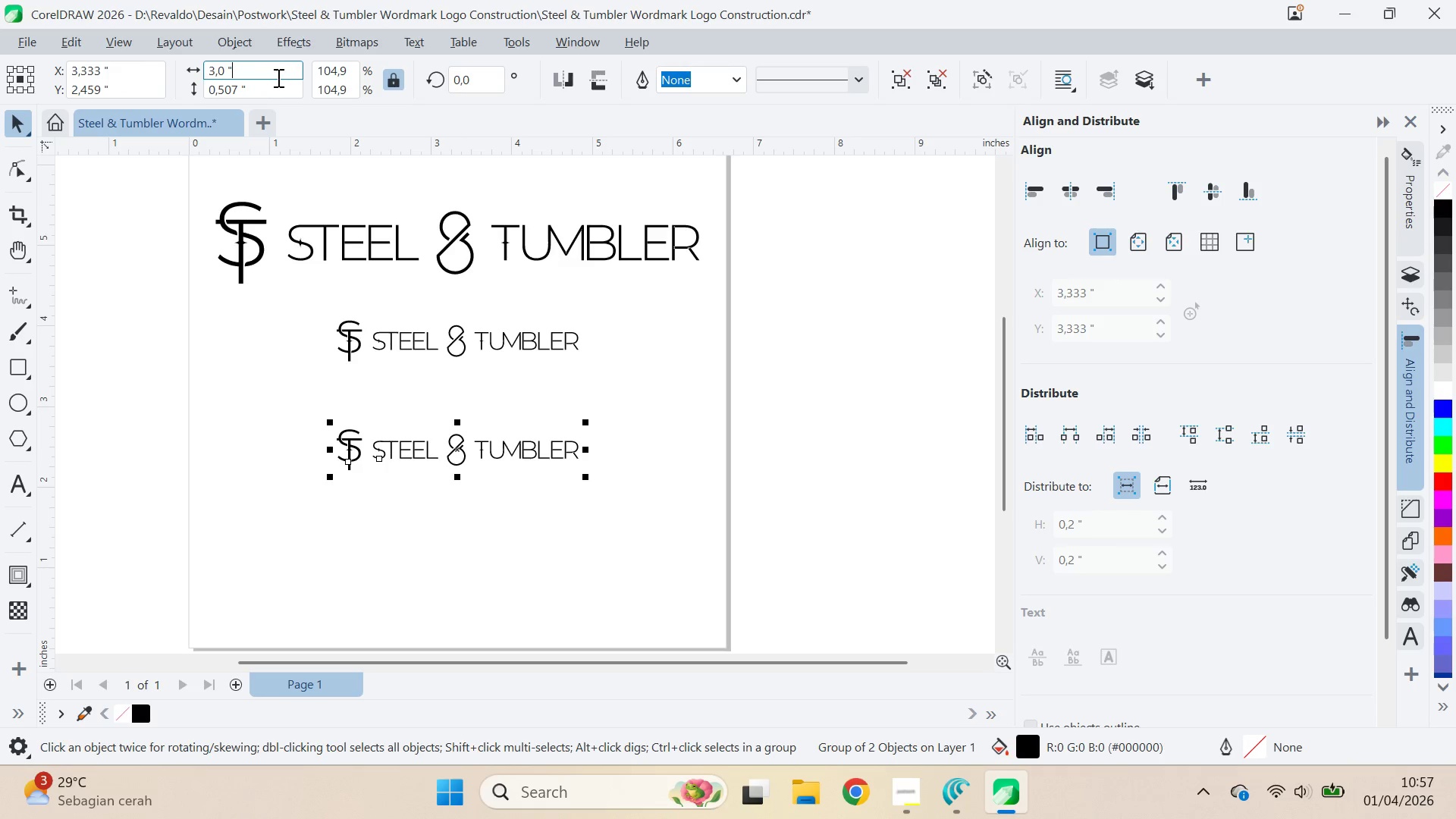 
triple_click([277, 75])
 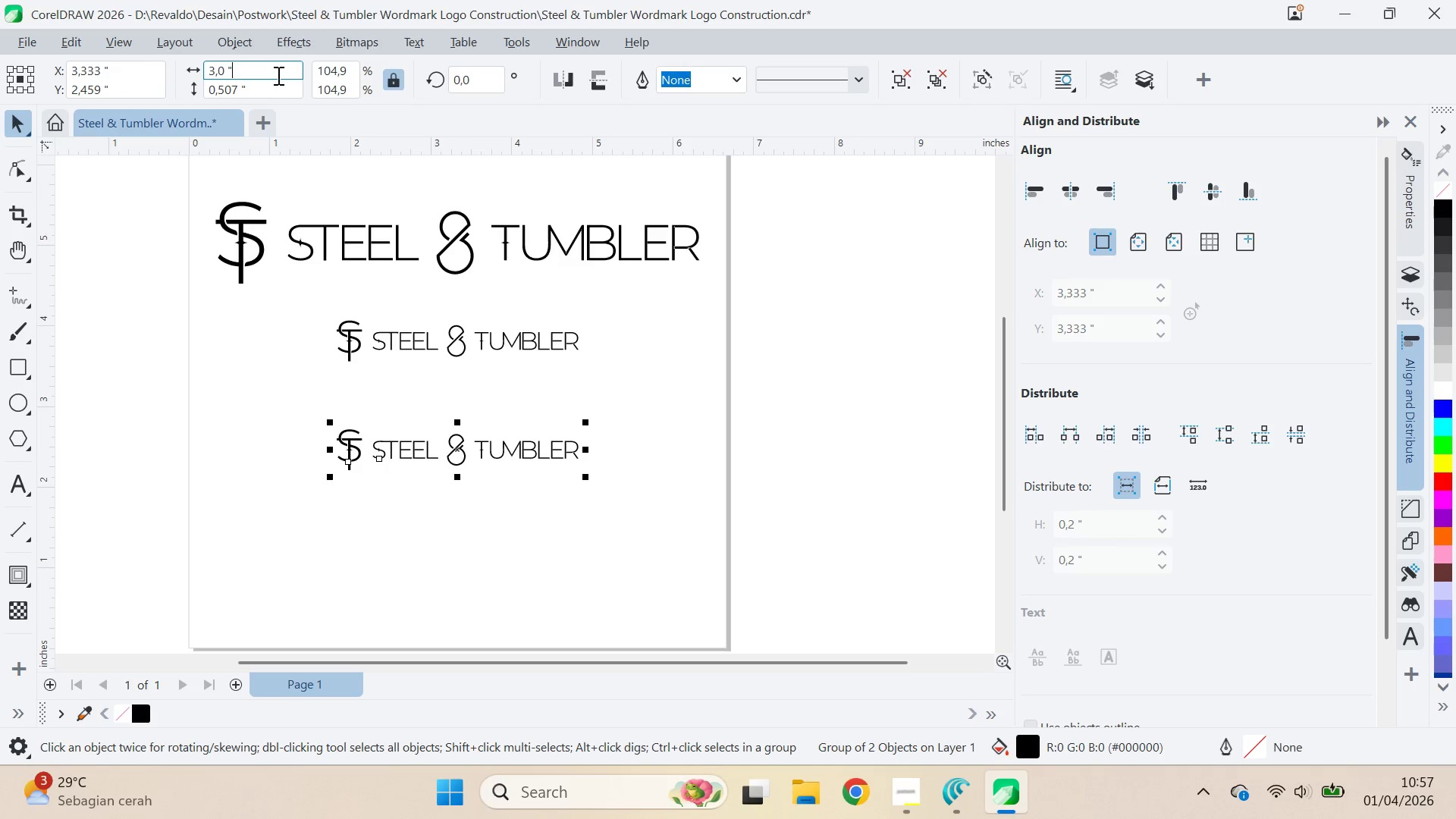 
triple_click([277, 75])
 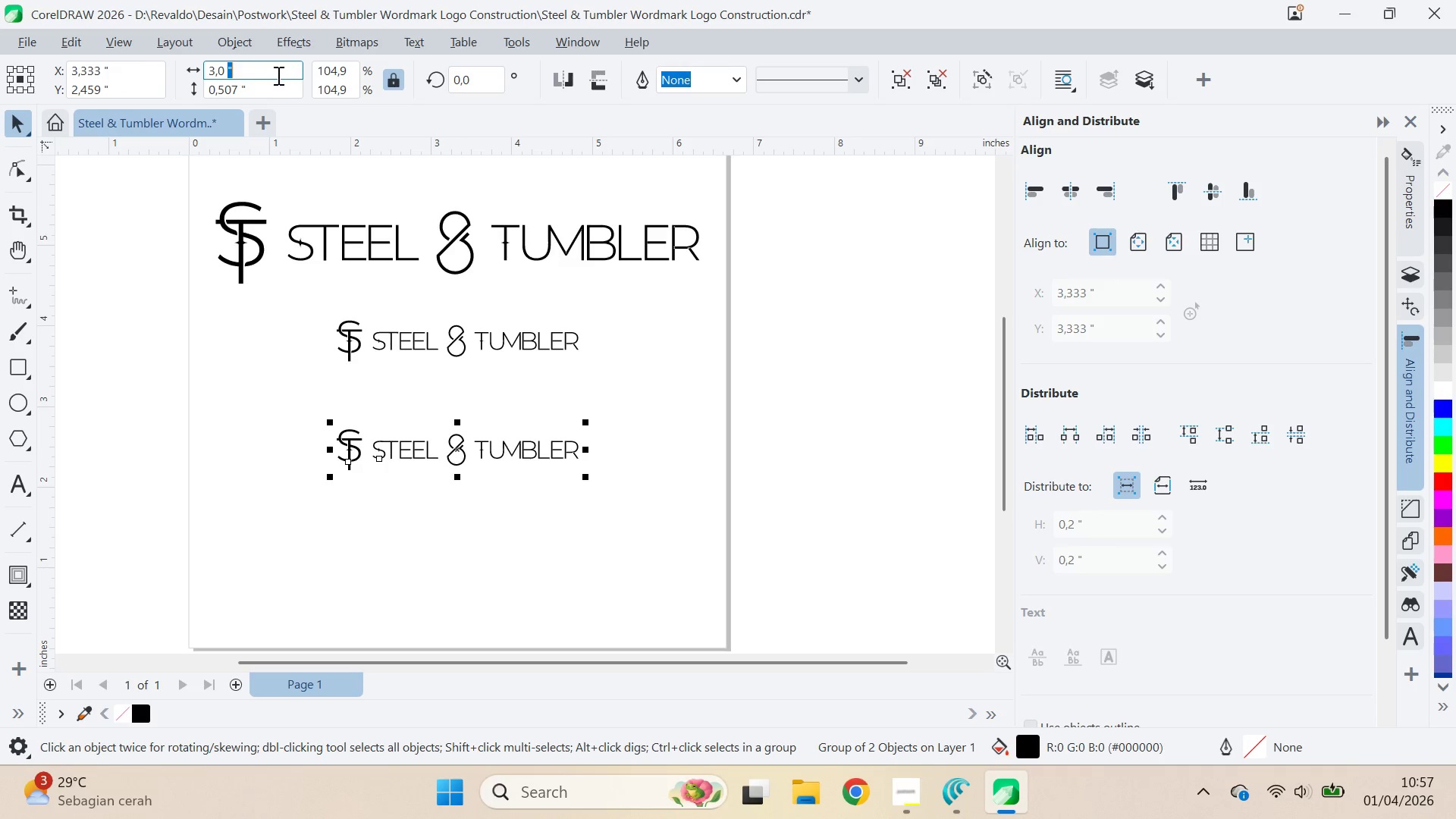 
key(Control+A)
 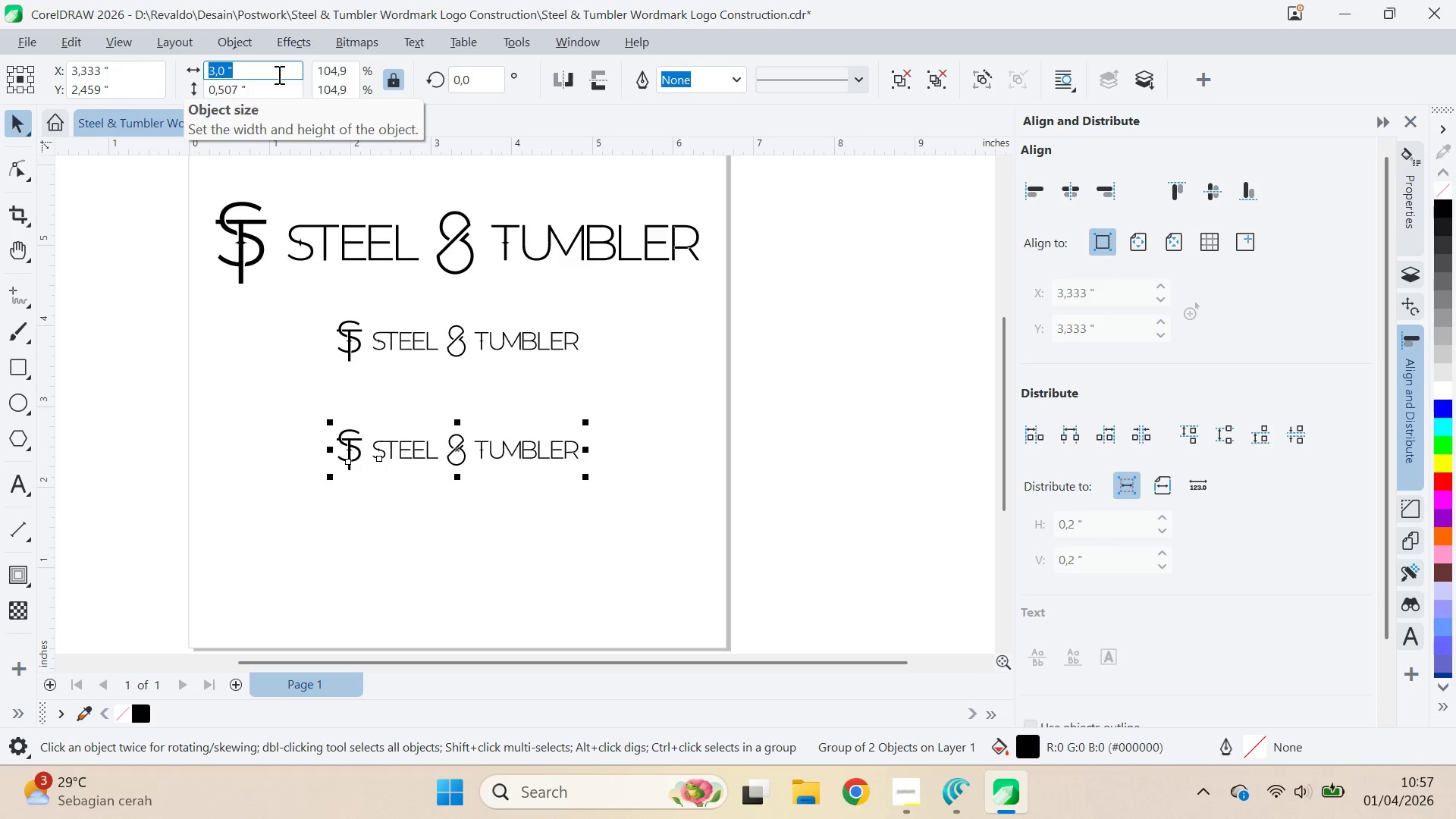 
type(0,75)
 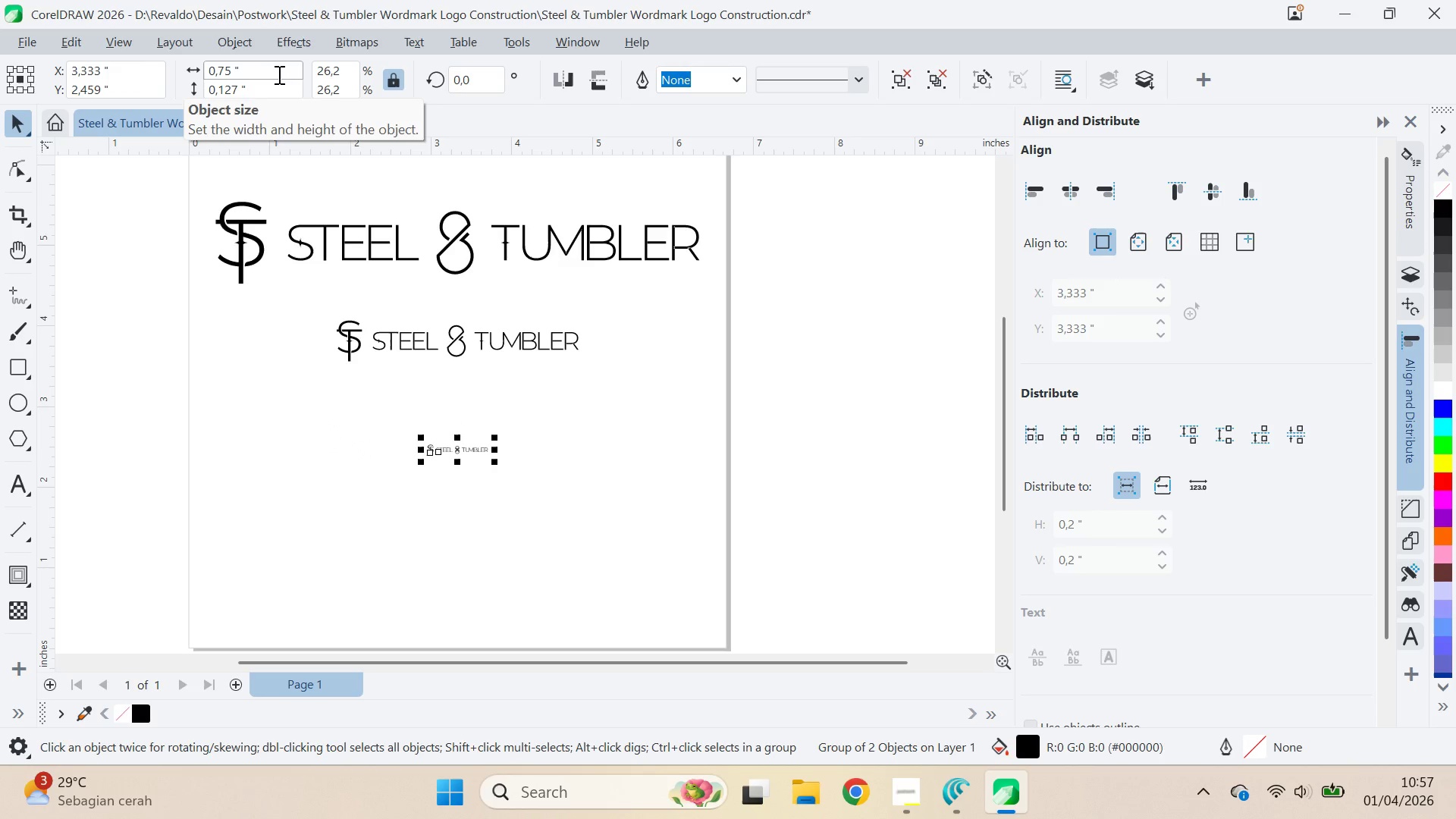 
key(Enter)
 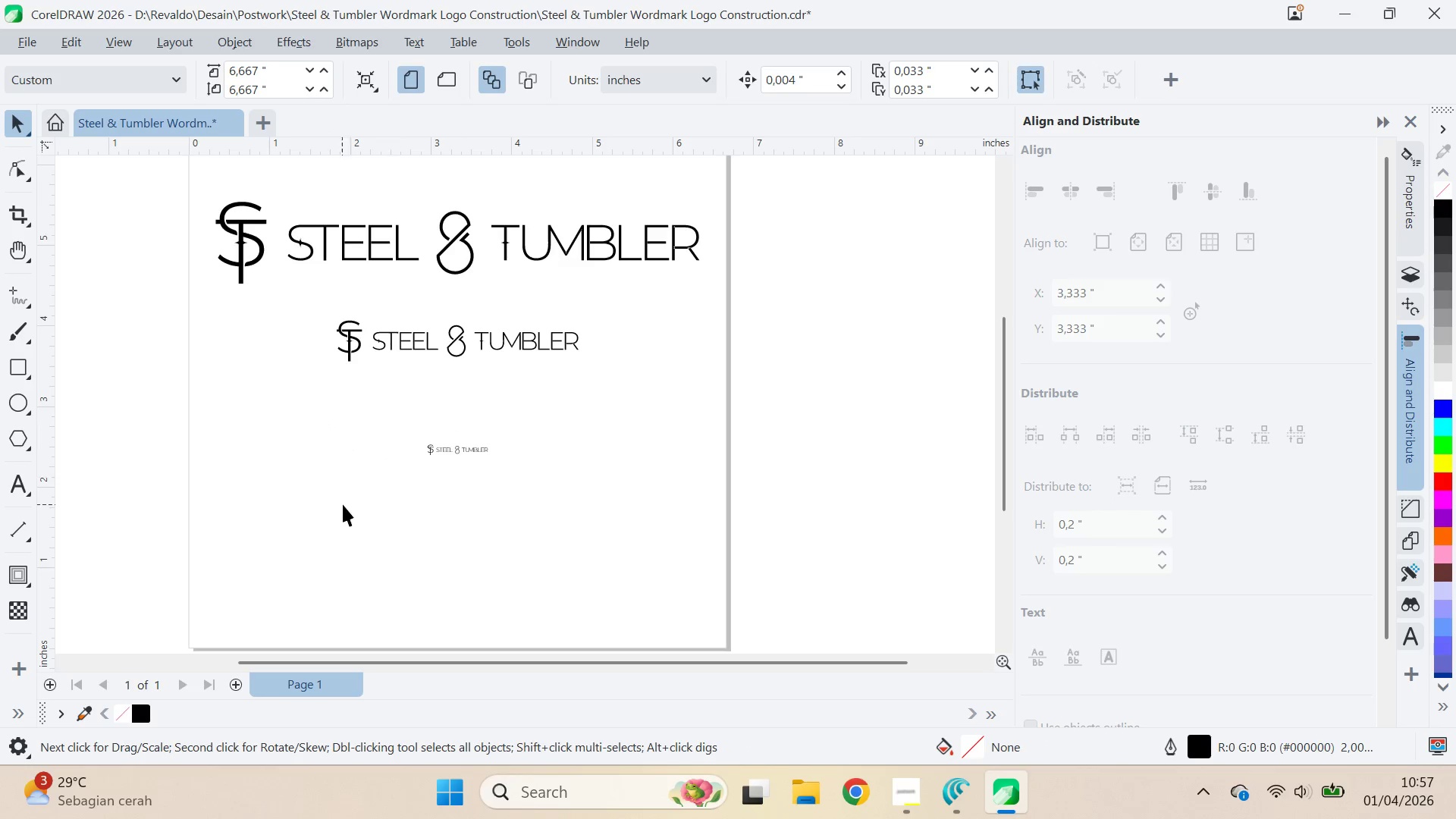 
left_click_drag(start_coordinate=[228, 520], to_coordinate=[735, 222])
 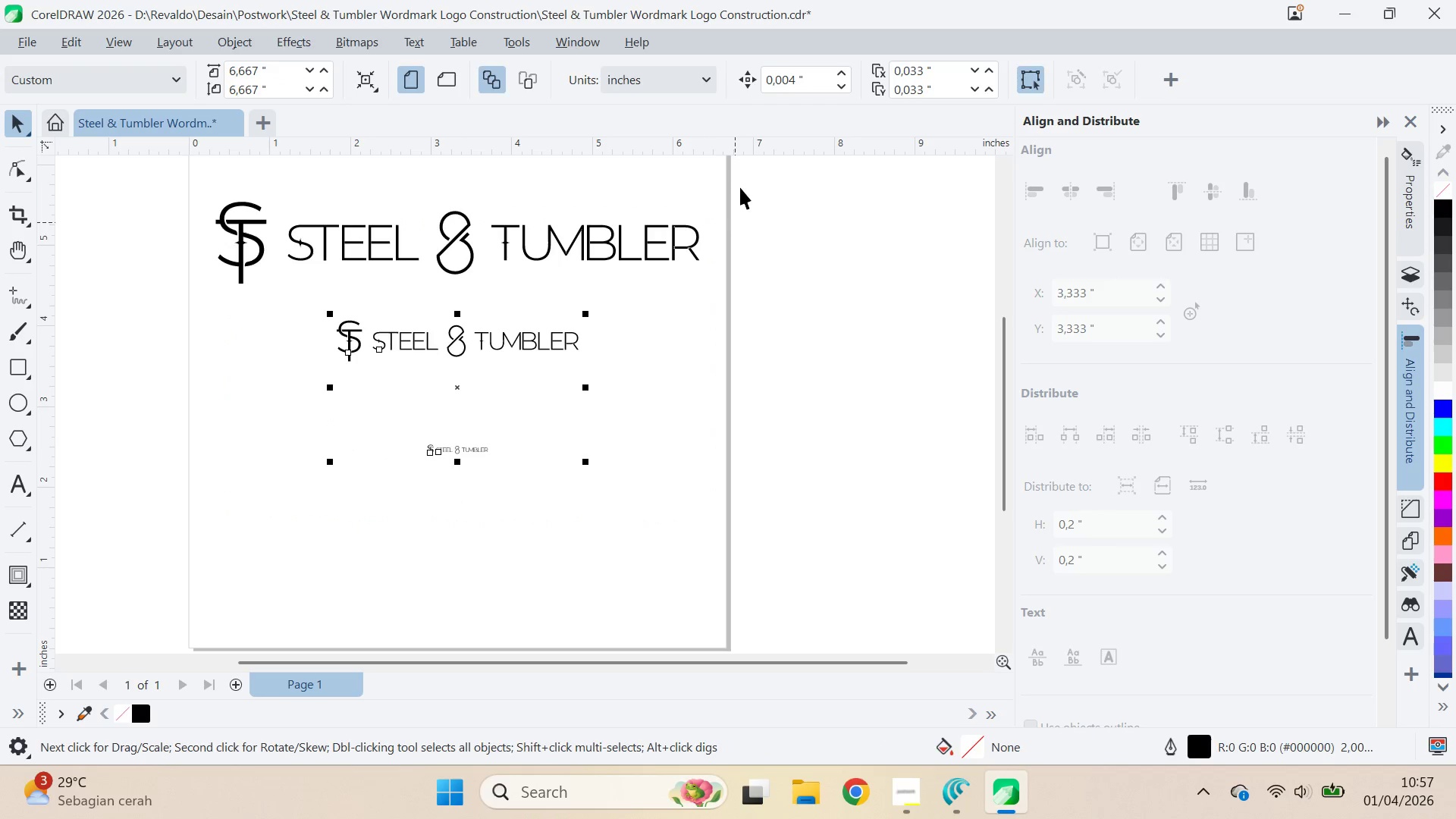 
key(Control+ControlLeft)
 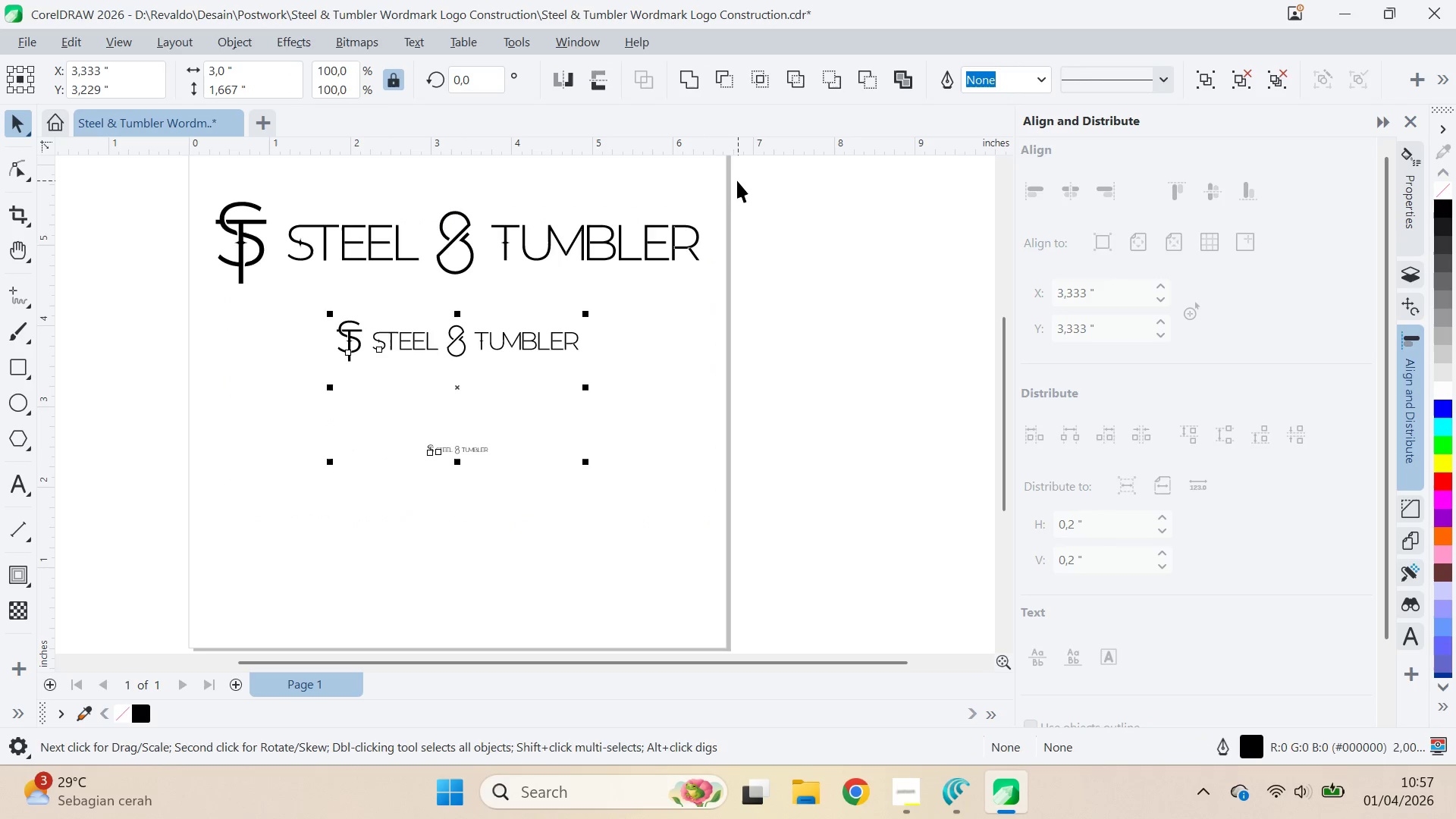 
key(Control+A)
 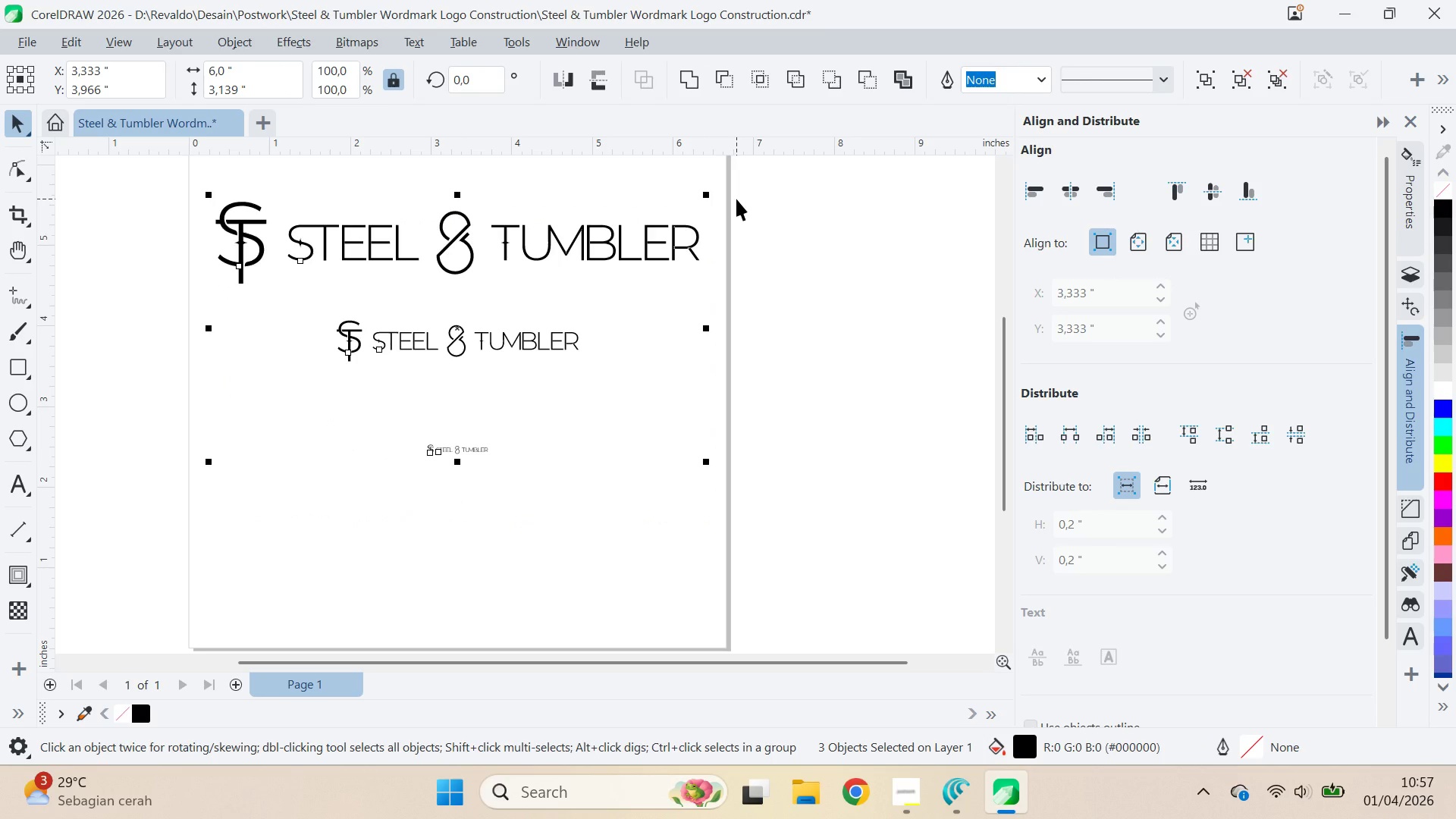 
type(cc)
 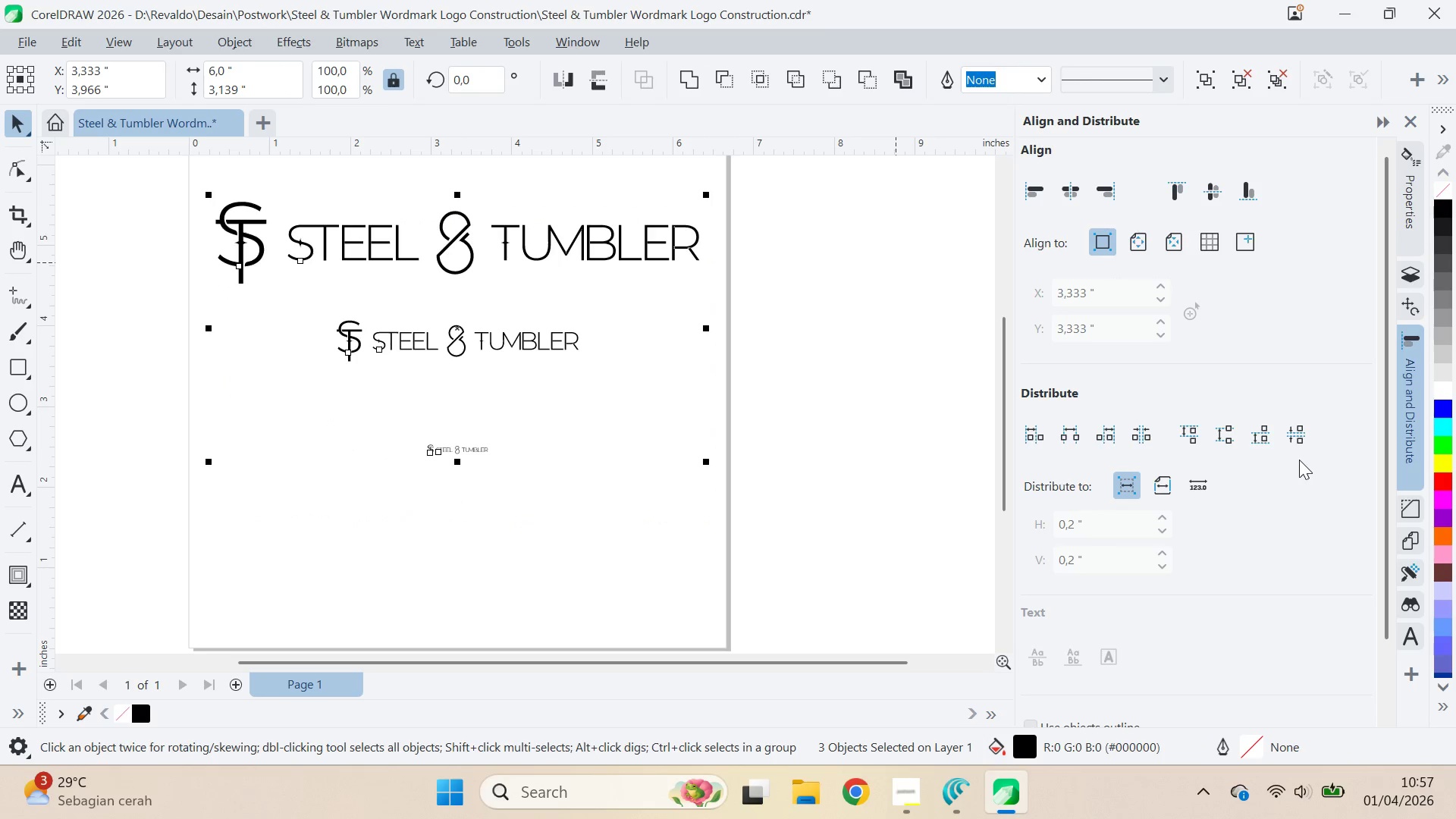 
left_click([1301, 445])
 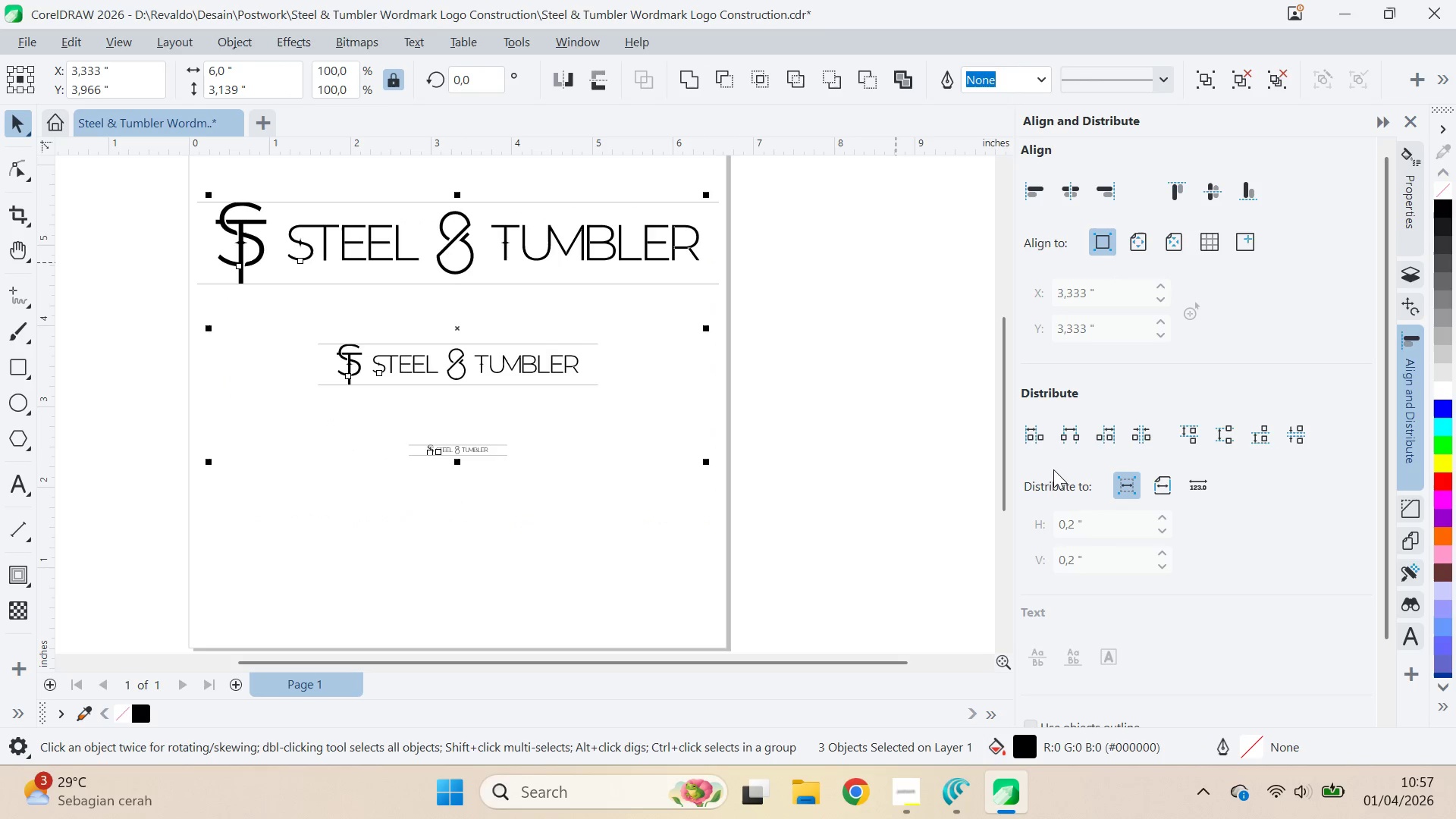 
key(Control+G)
 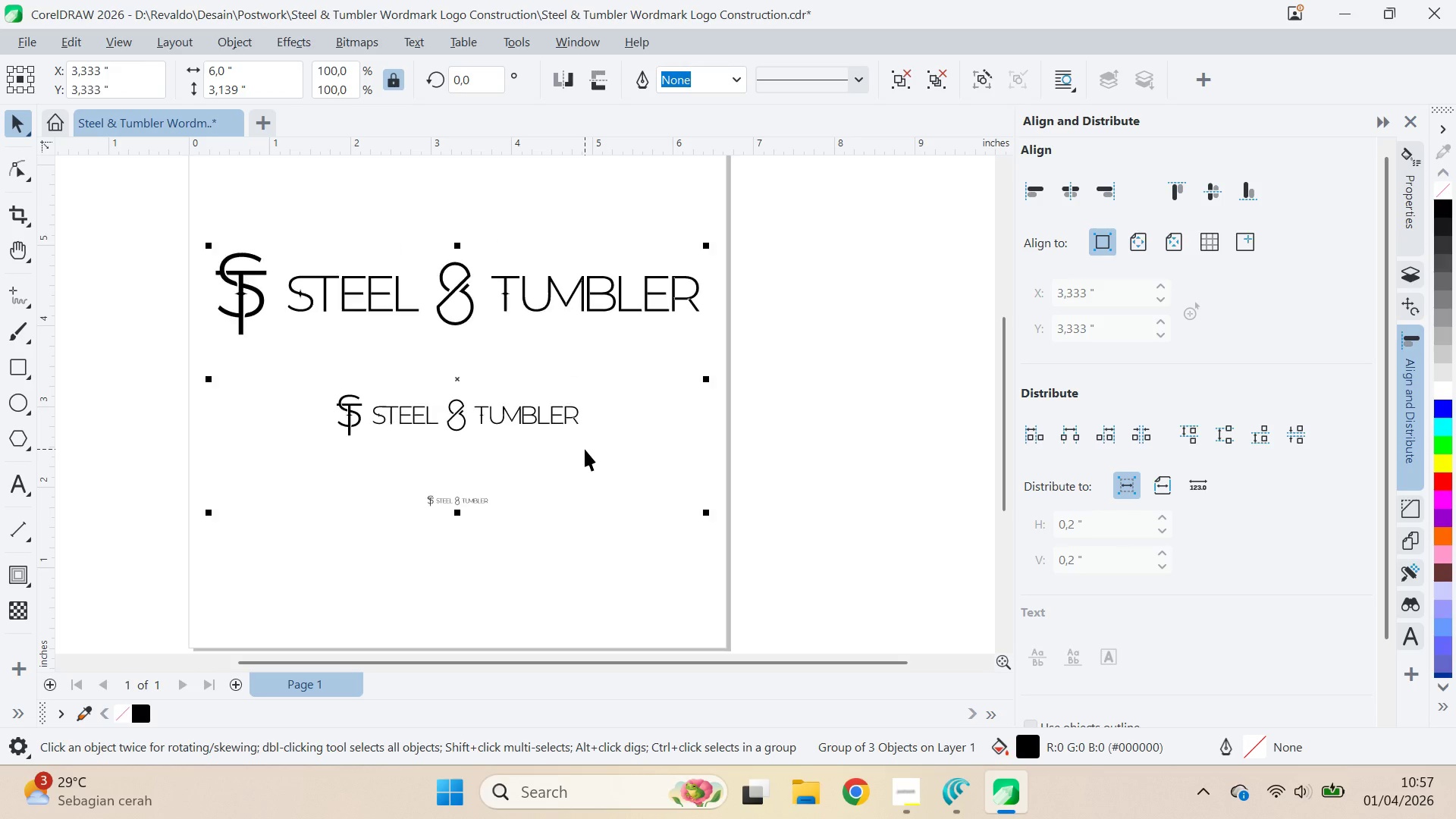 
key(P)
 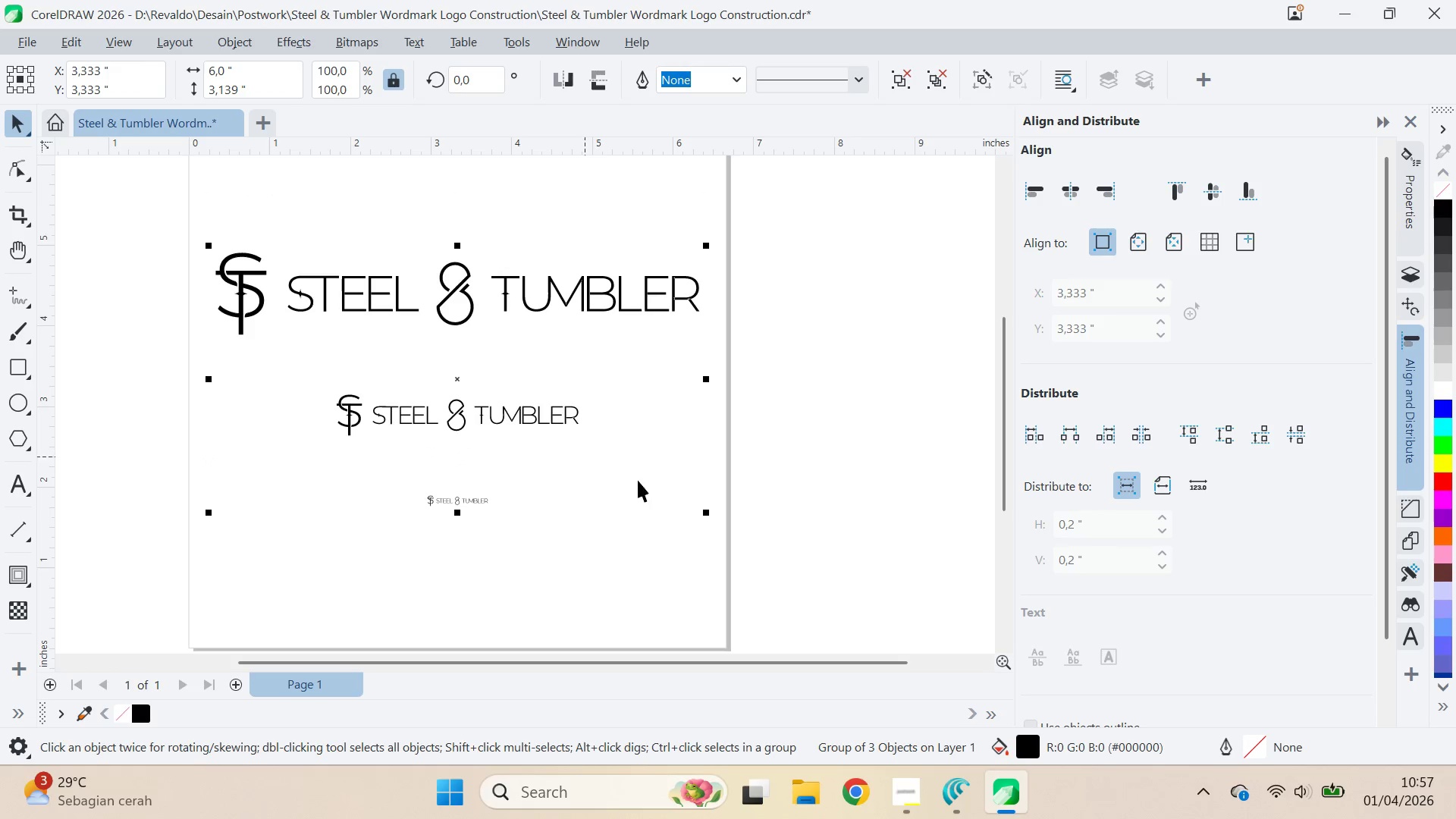 
left_click([827, 450])
 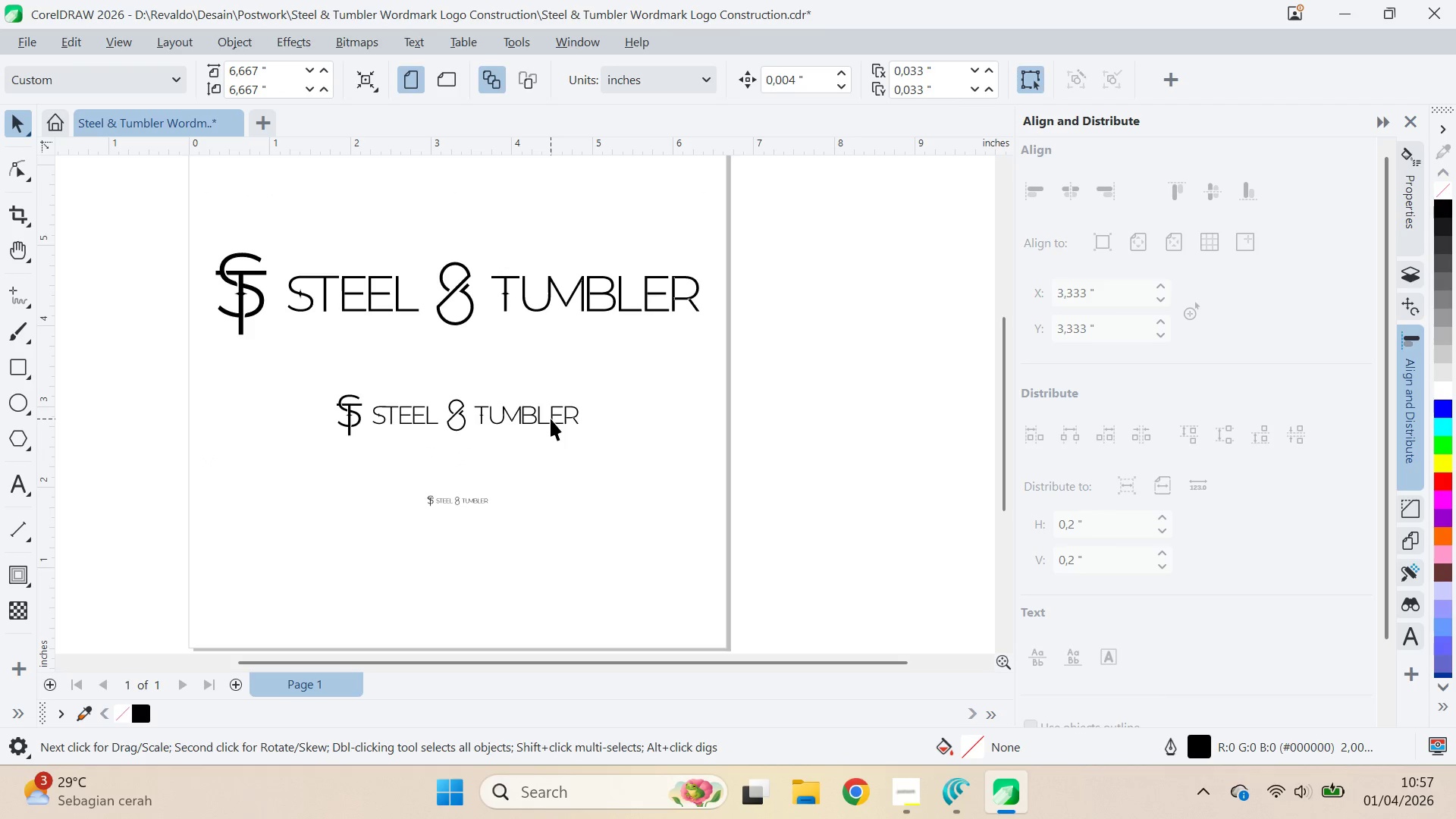 
key(Control+A)
 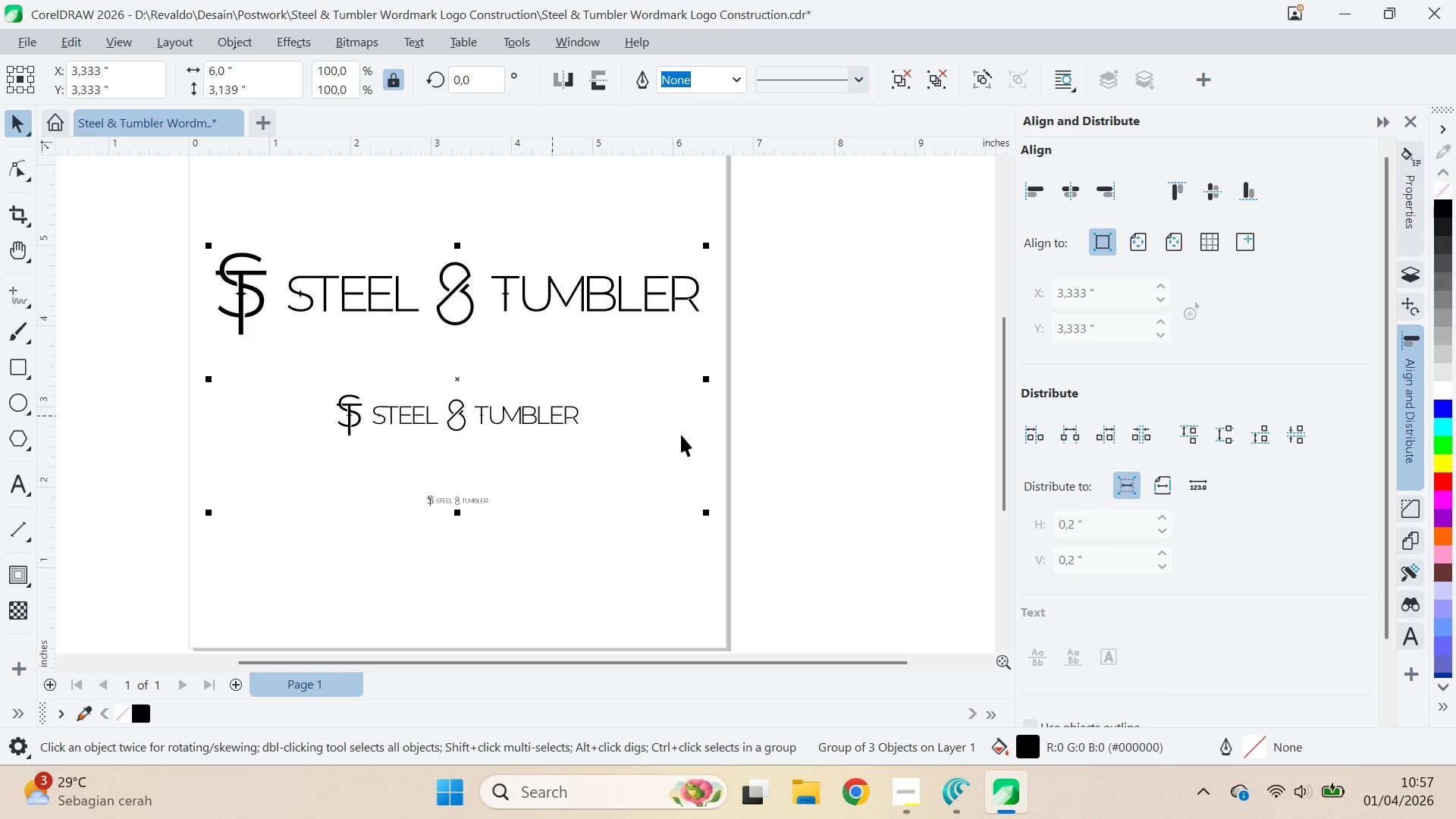 
key(Control+S)
 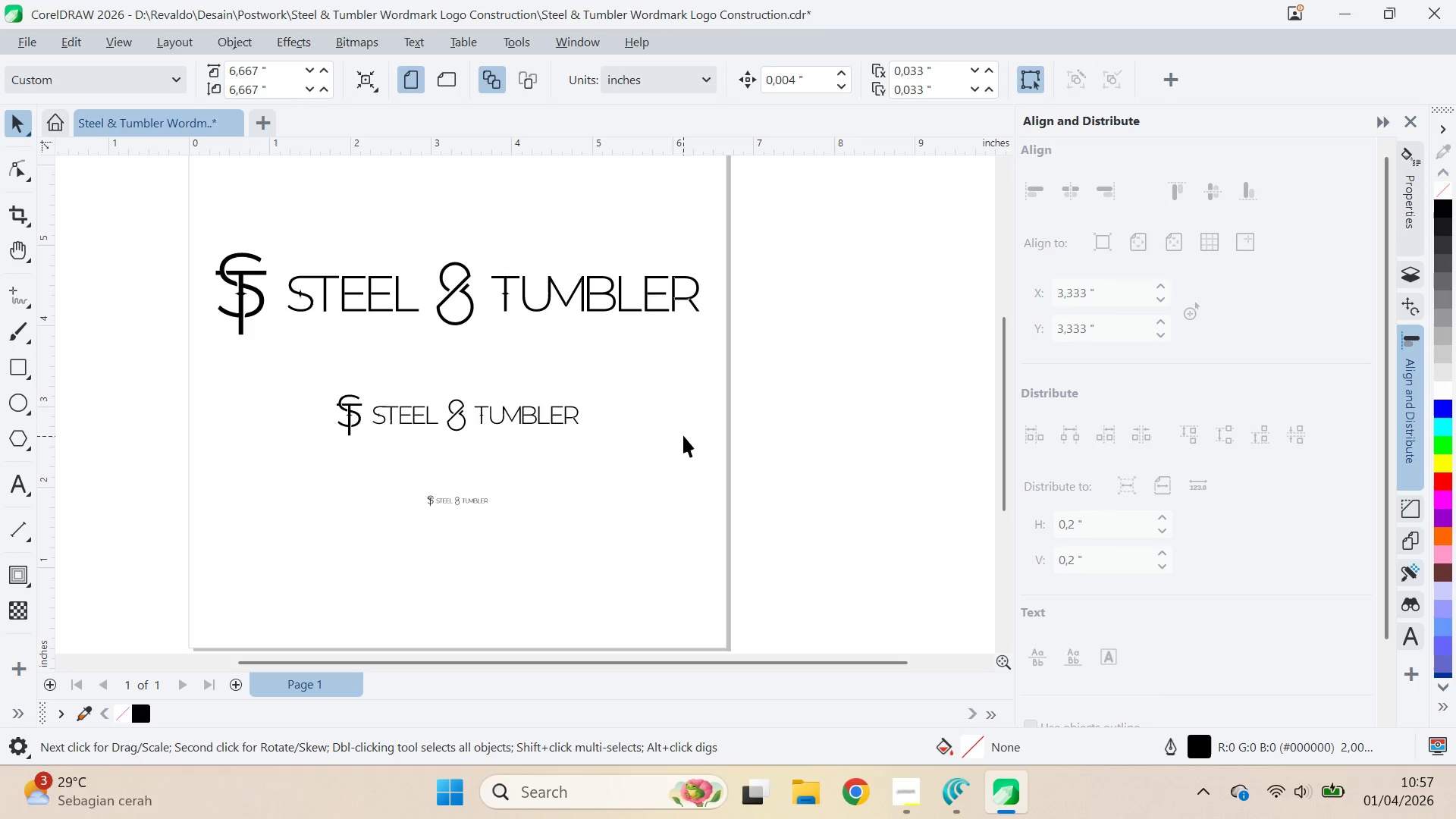 
key(Control+E)
 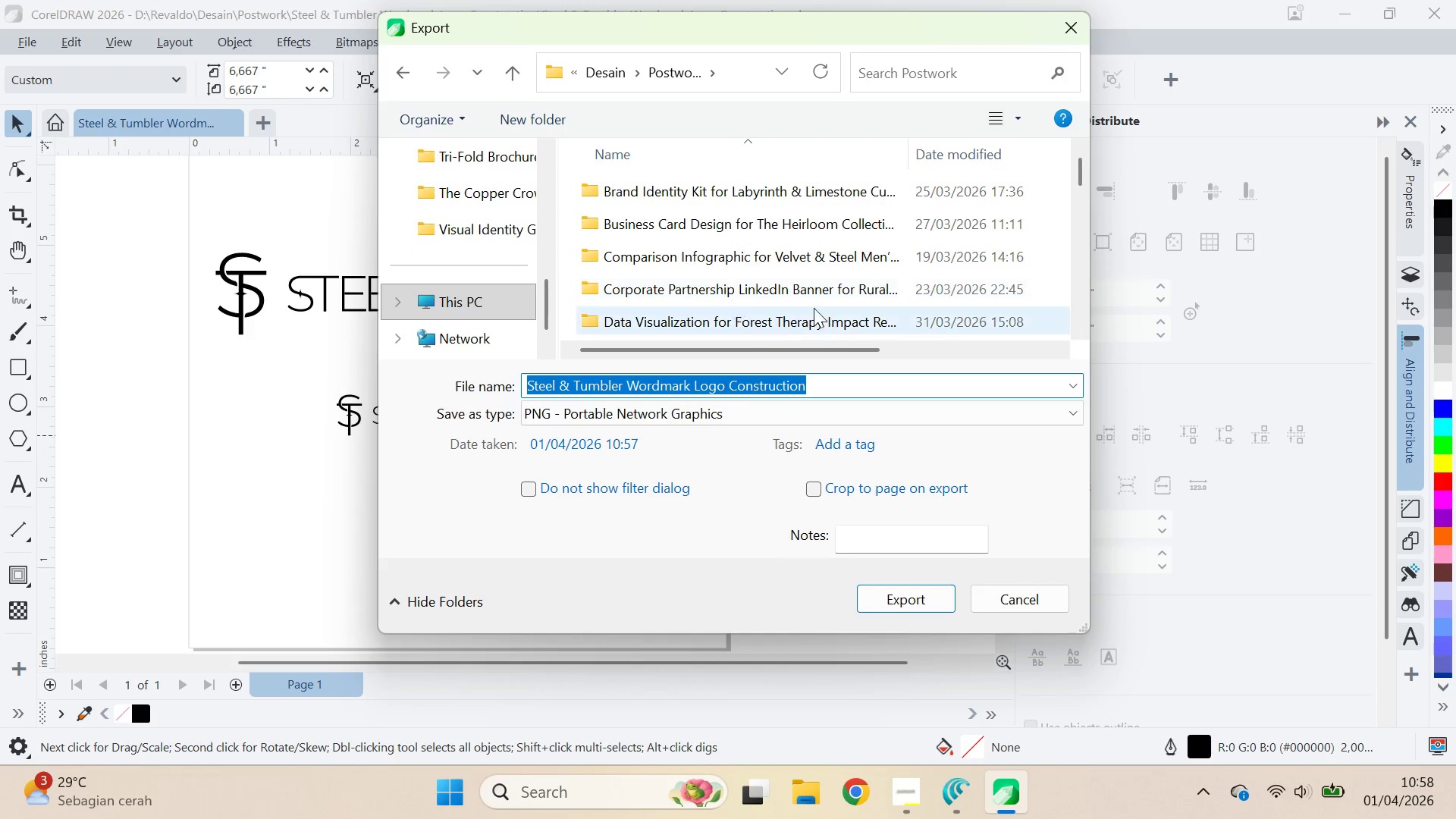 
left_click_drag(start_coordinate=[1085, 169], to_coordinate=[1084, 245])
 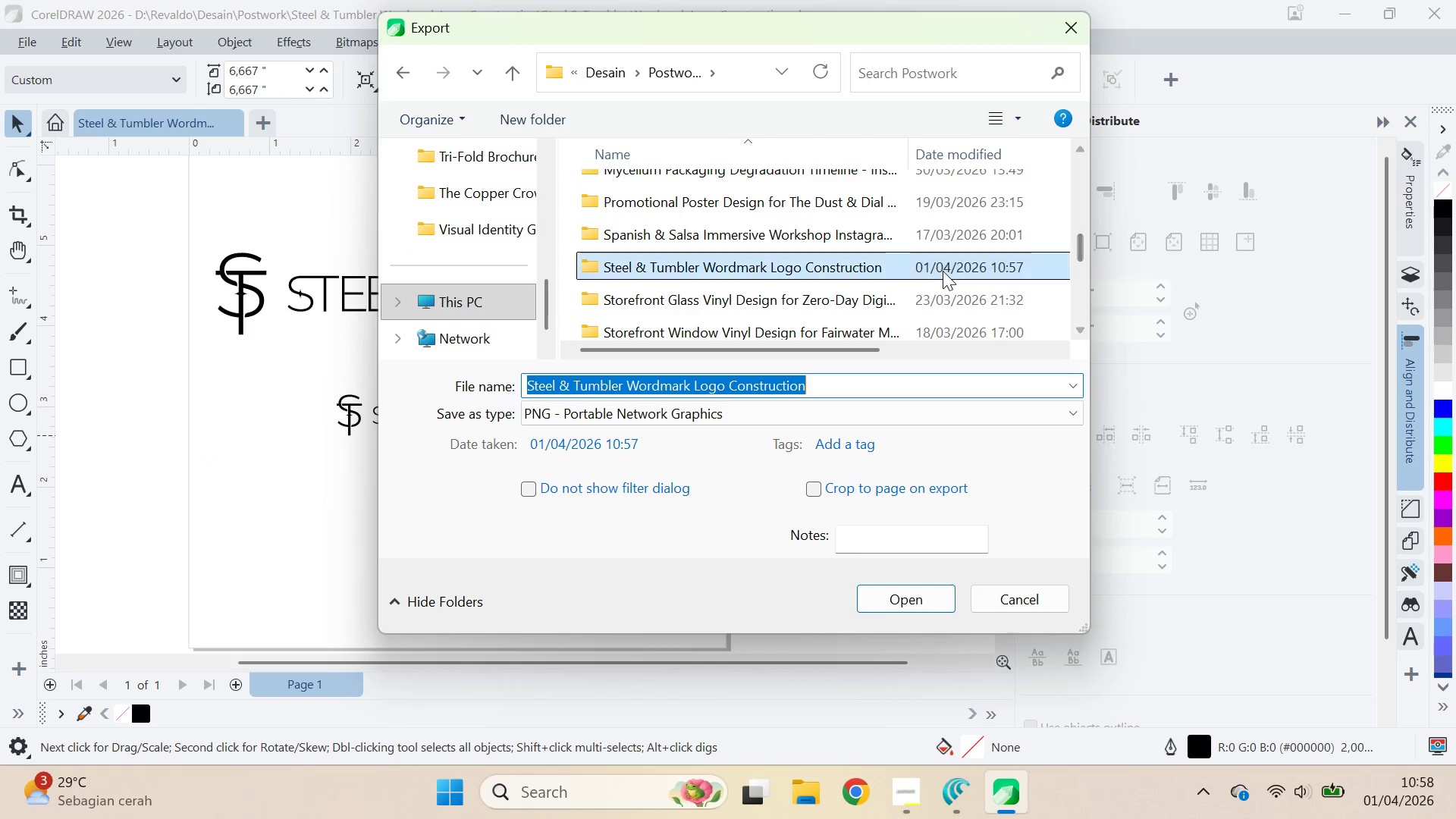 
double_click([943, 271])
 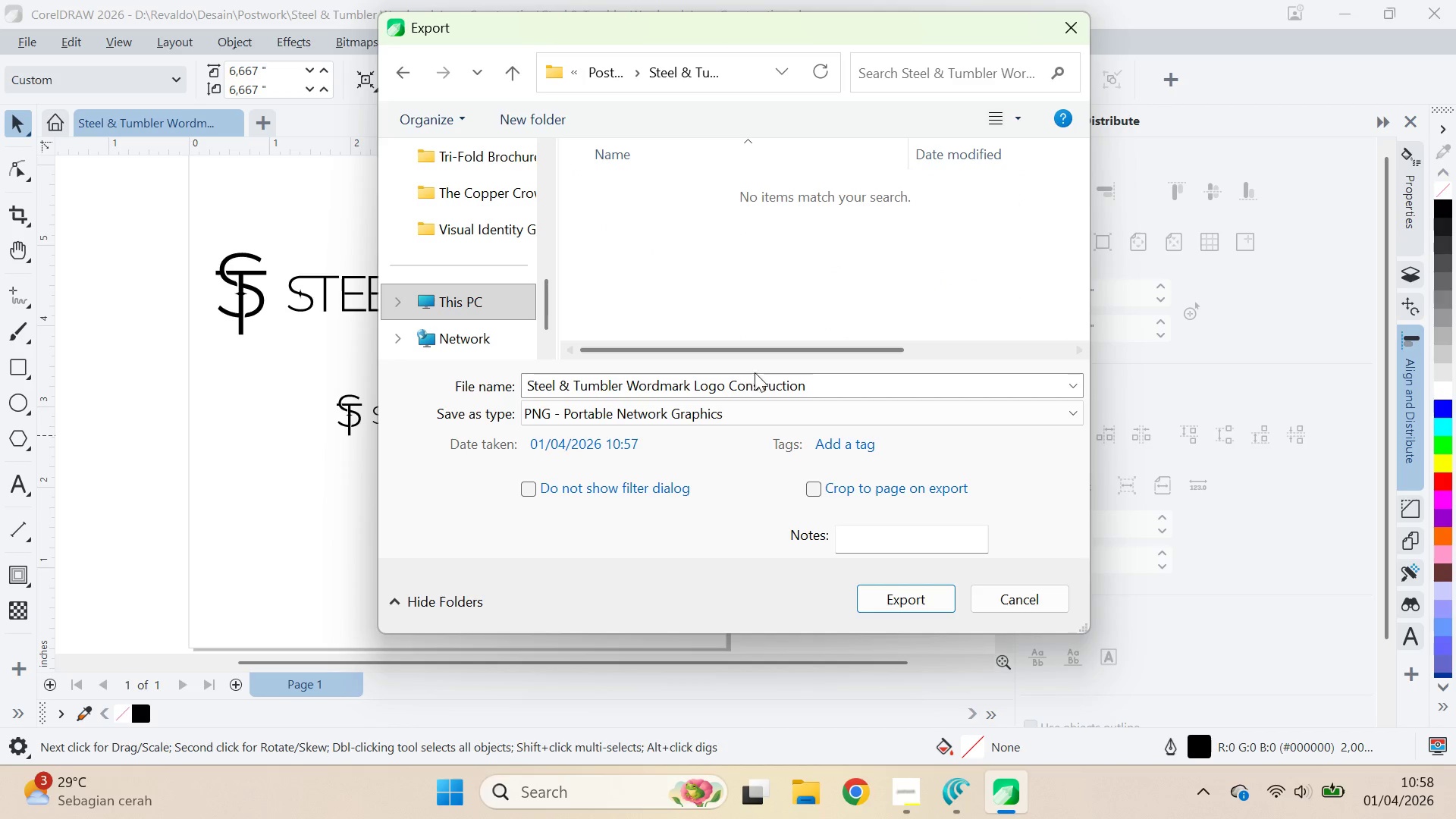 
left_click([768, 416])
 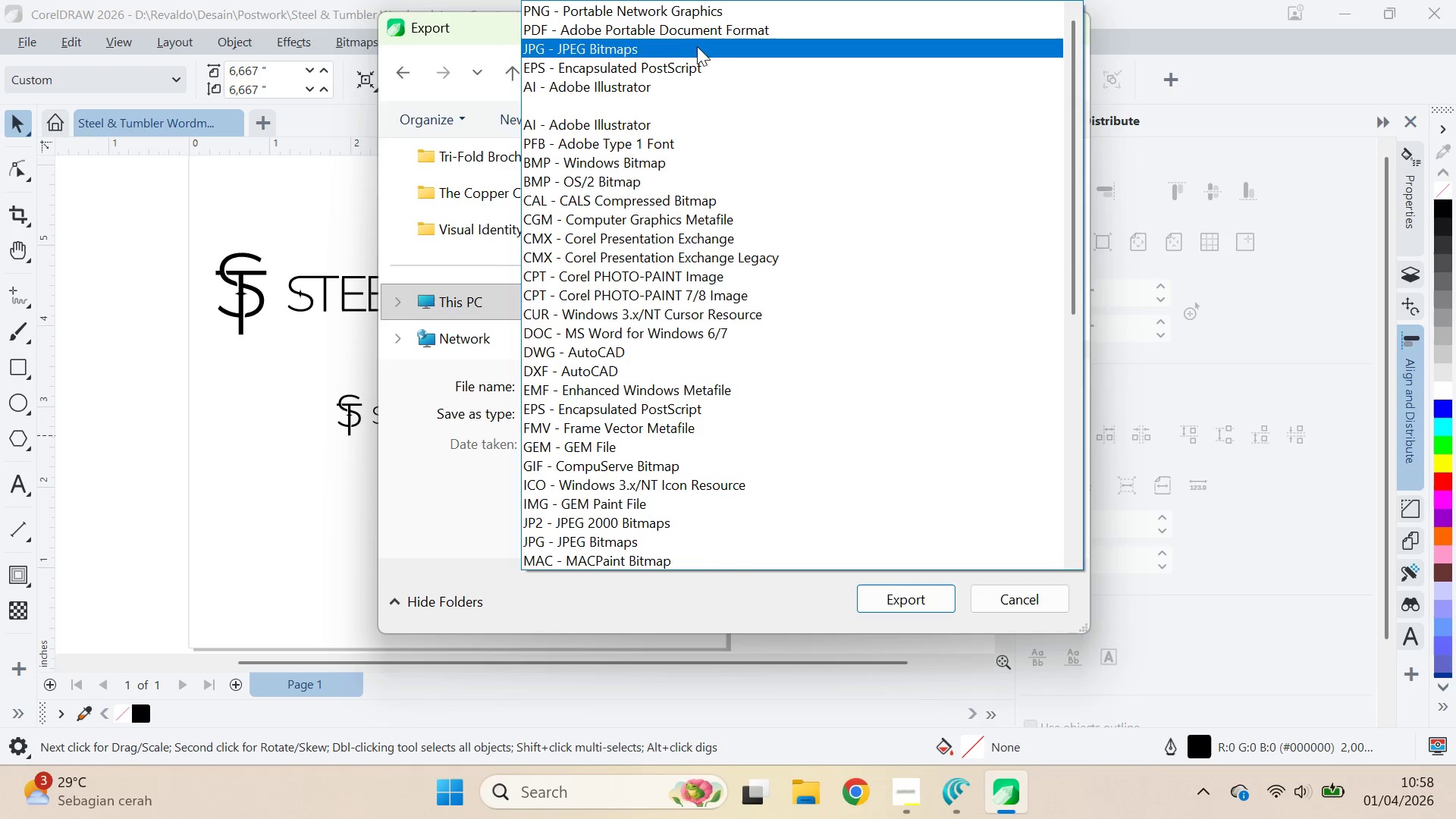 
left_click_drag(start_coordinate=[699, 39], to_coordinate=[703, 32])
 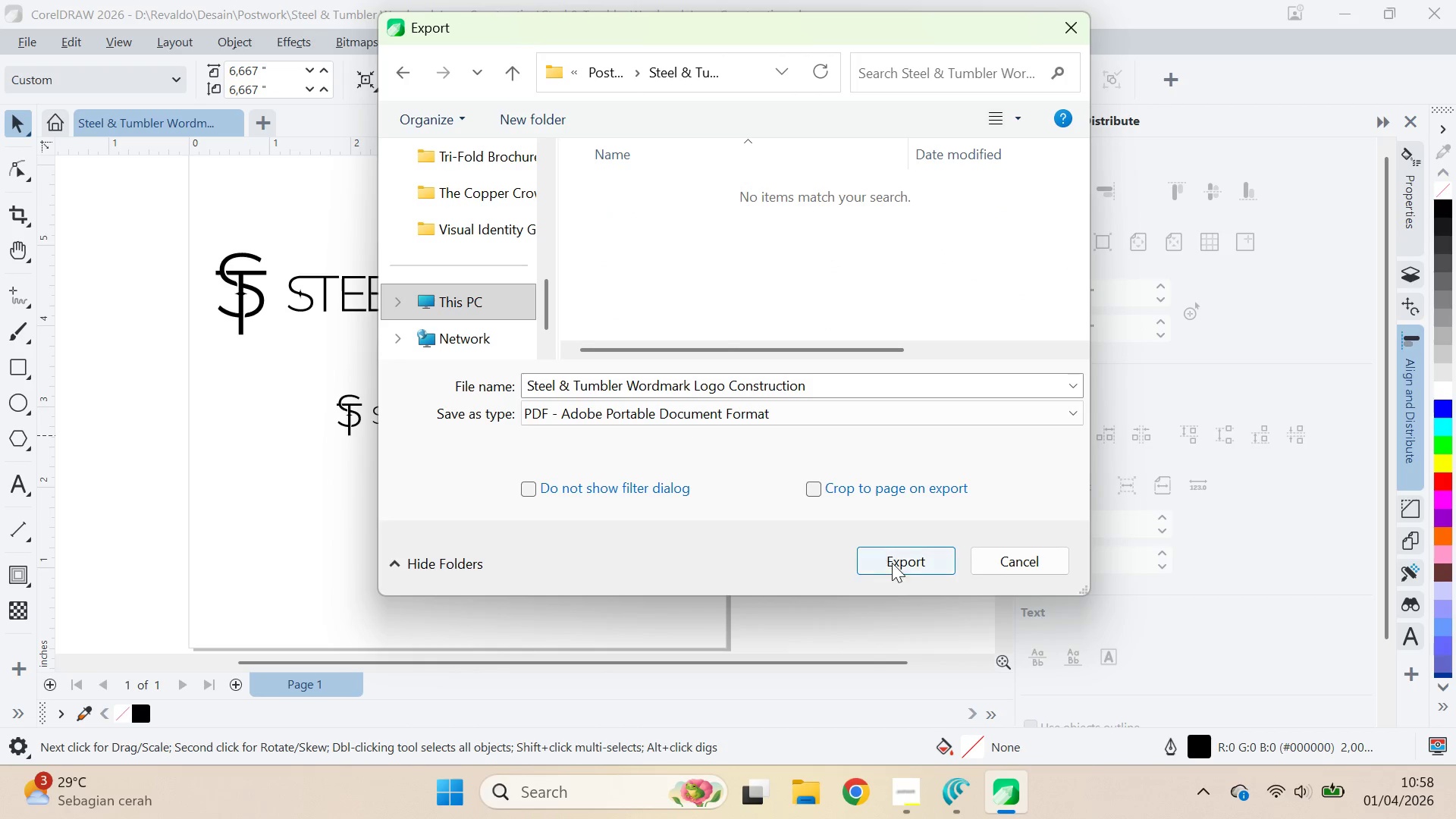 
left_click([893, 563])
 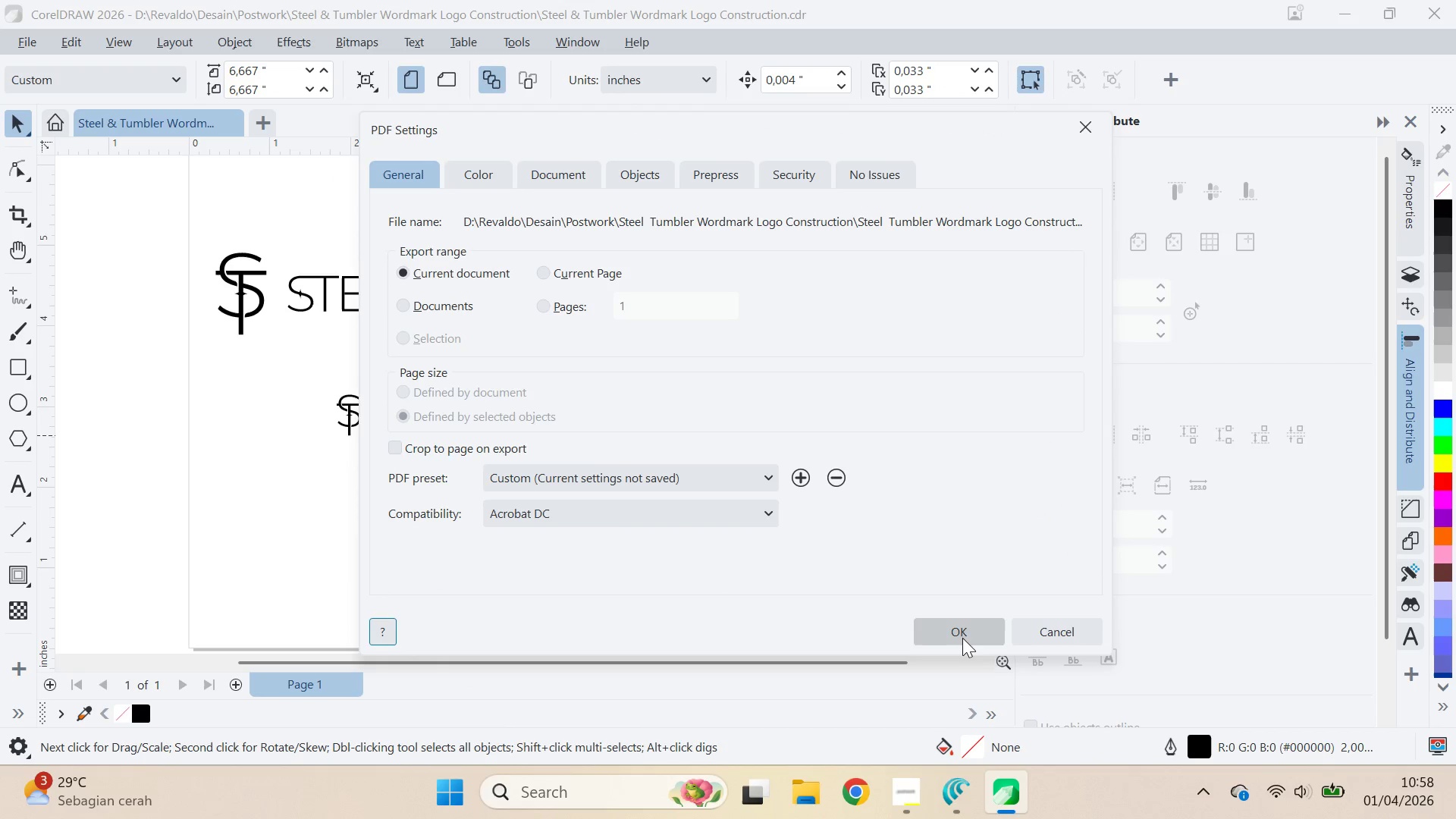 
double_click([698, 581])
 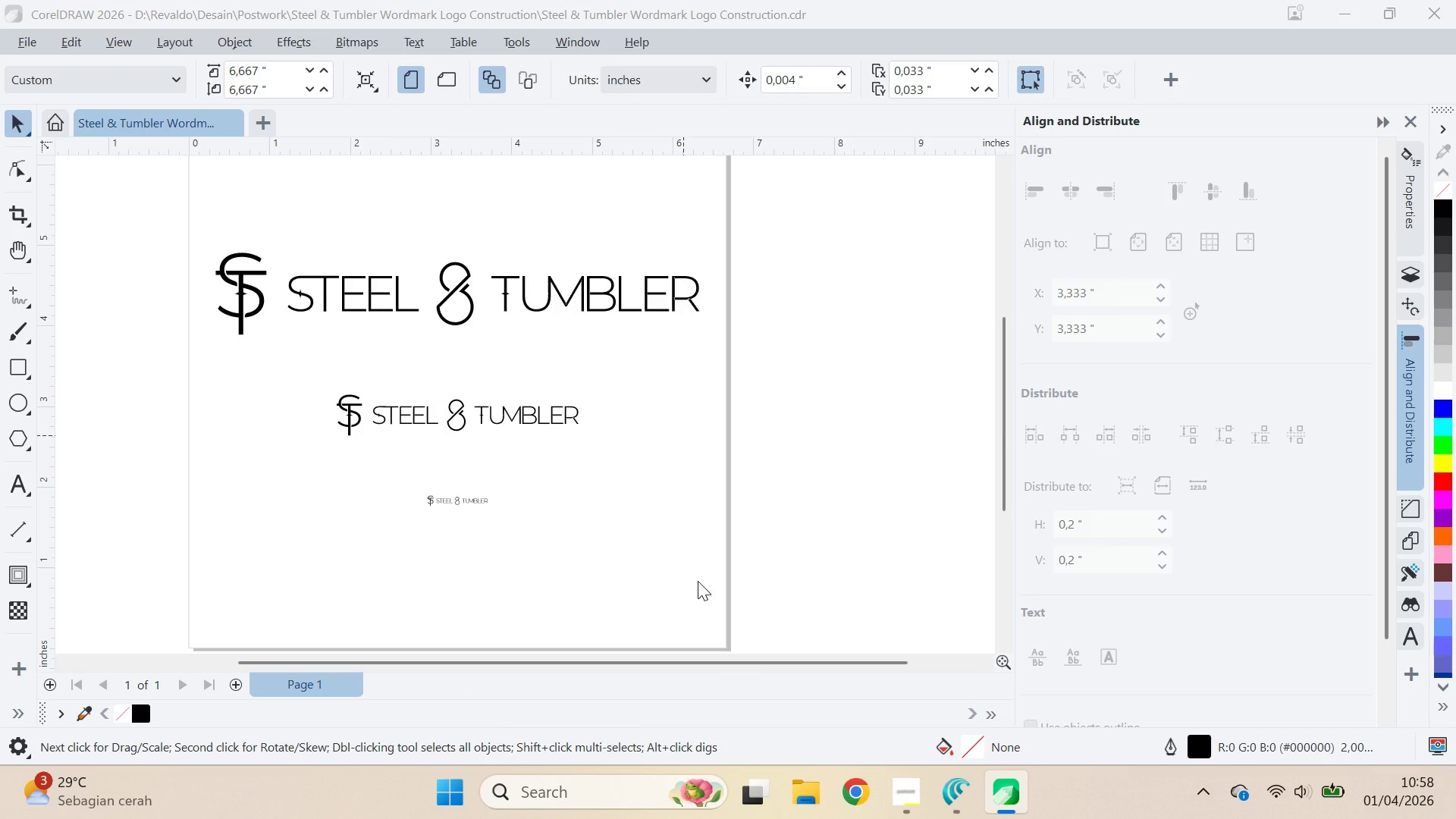 
key(Alt+AltLeft)
 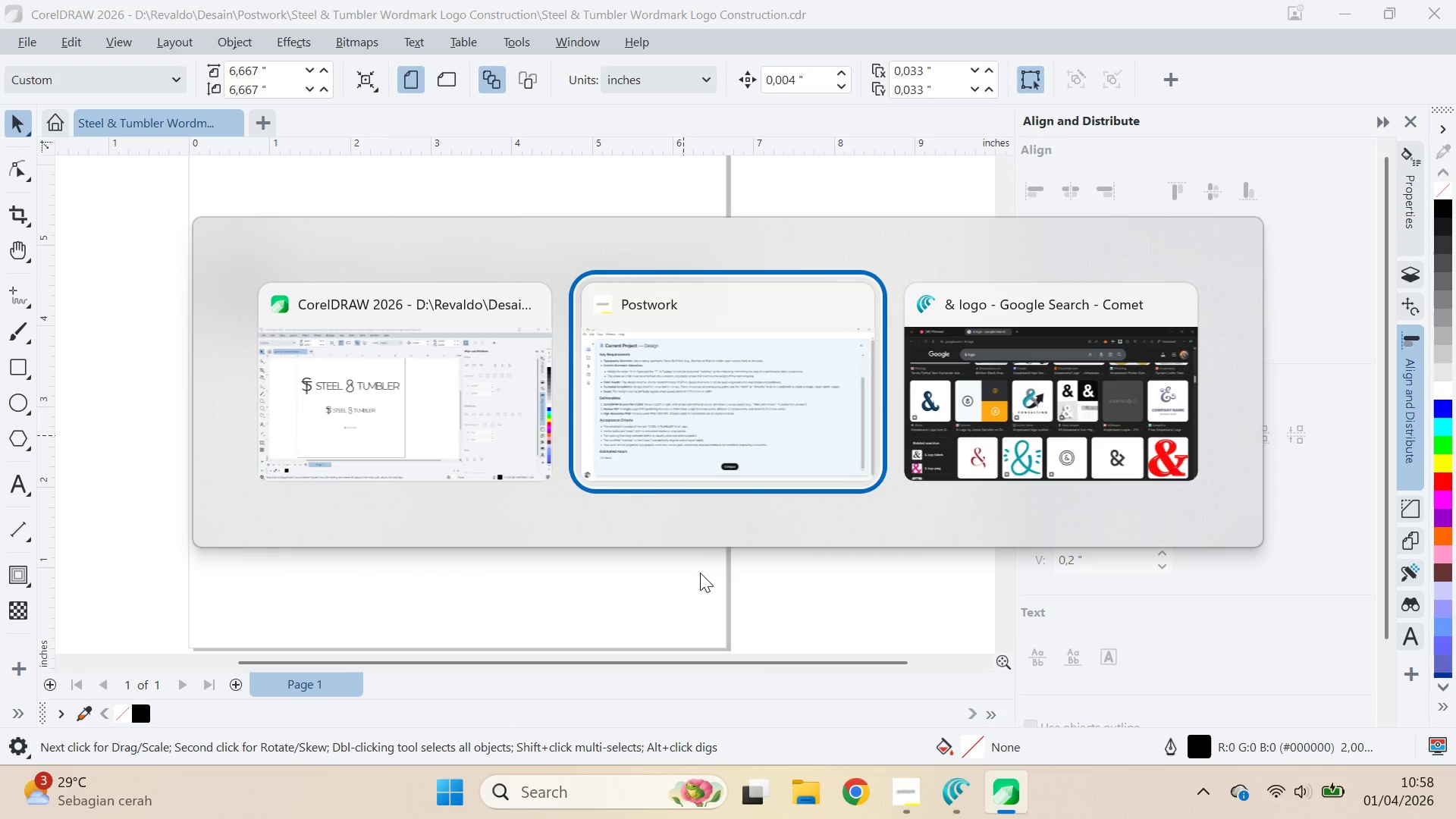 
key(Alt+Tab)